 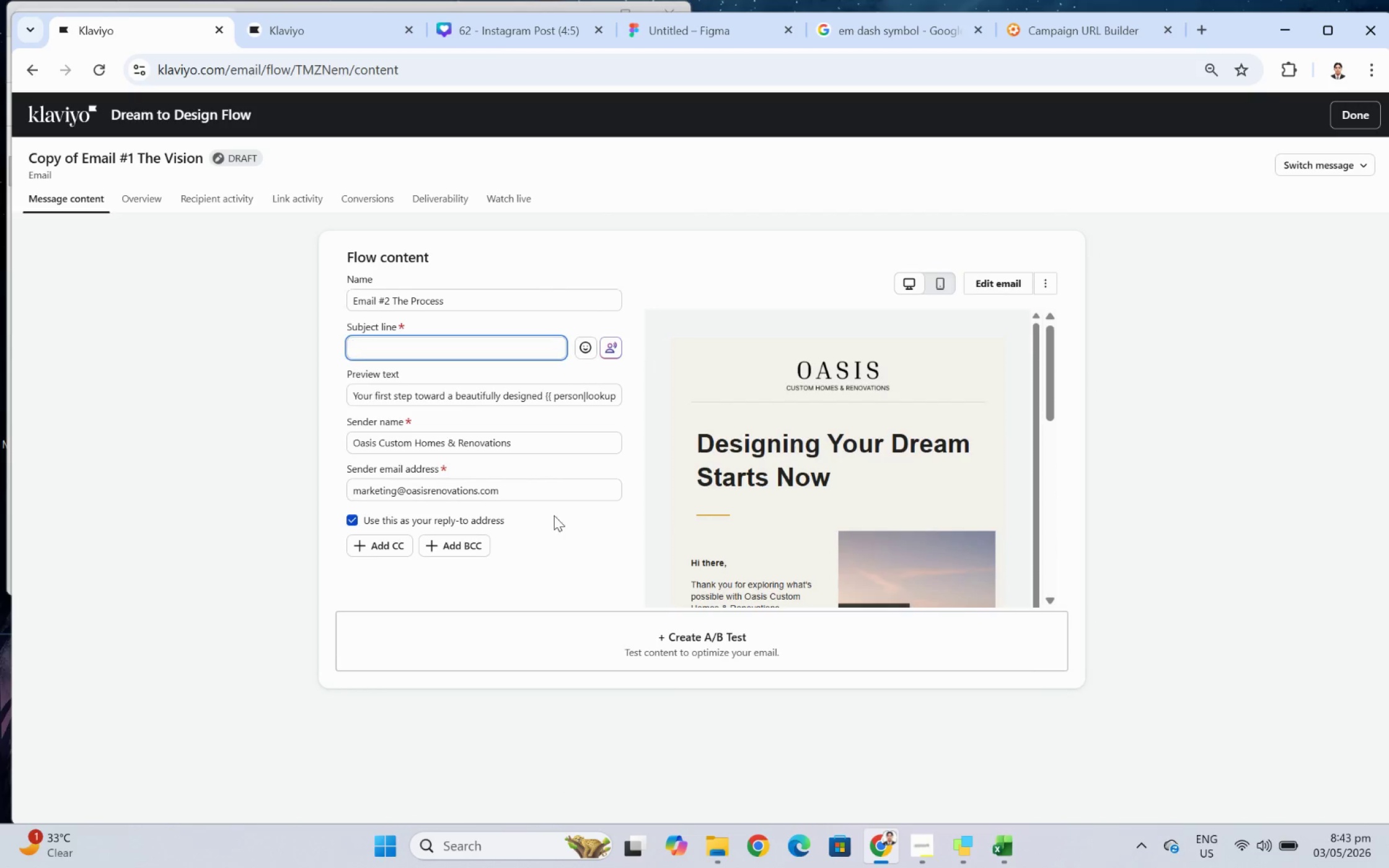 
type(Q)
key(Backspace)
type(What to Expect When Designing Your )
 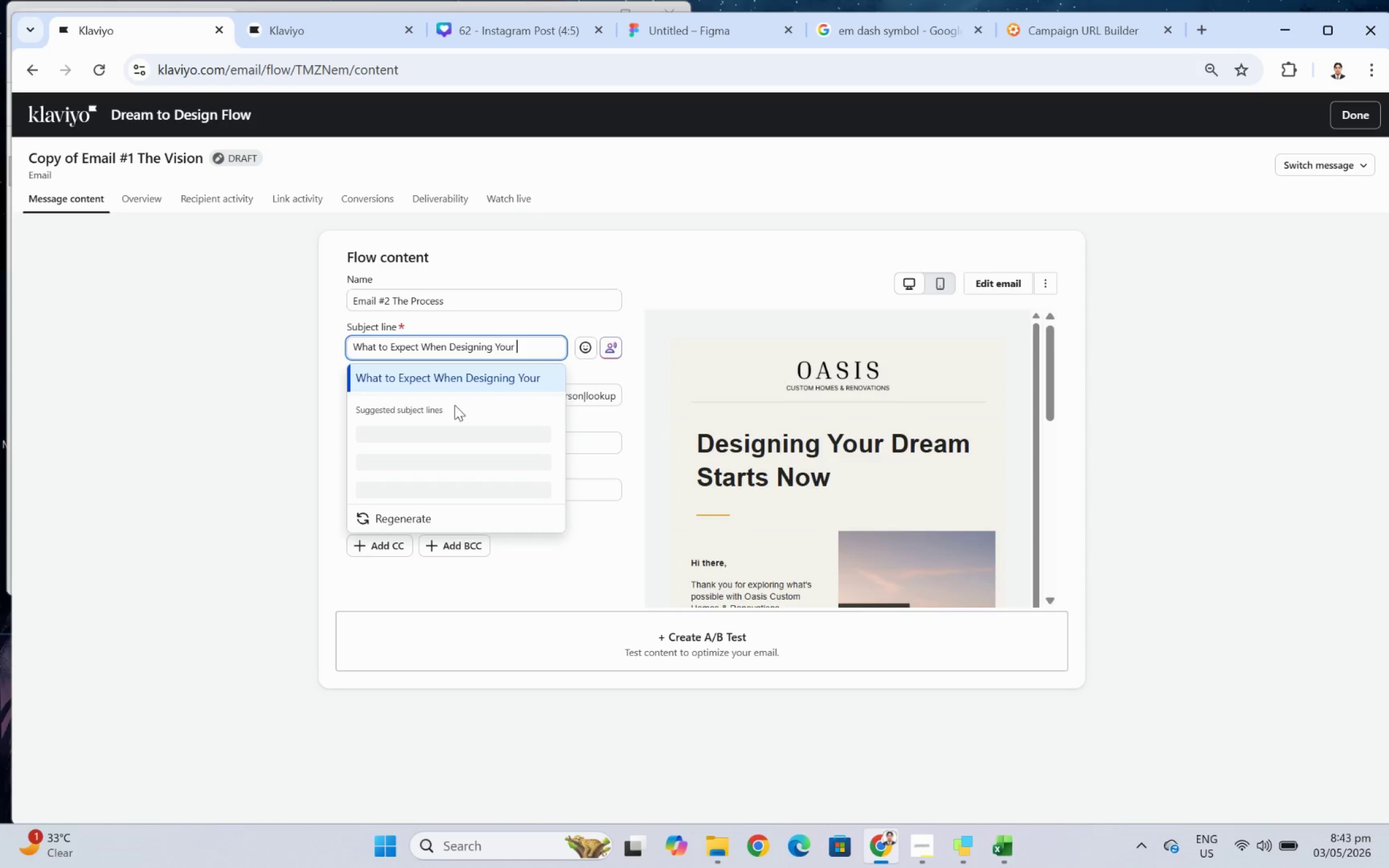 
wait(10.6)
 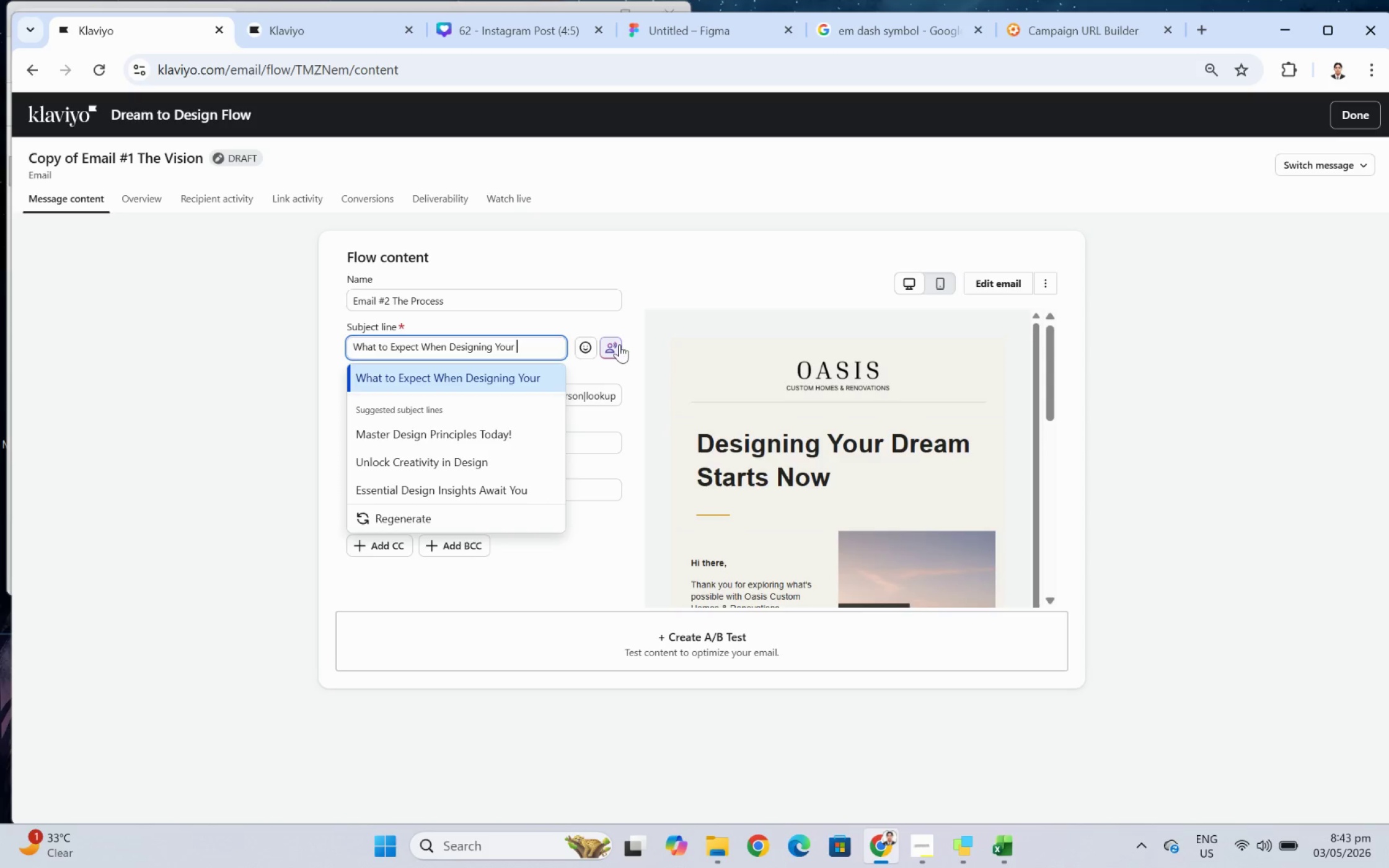 
left_click([594, 405])
 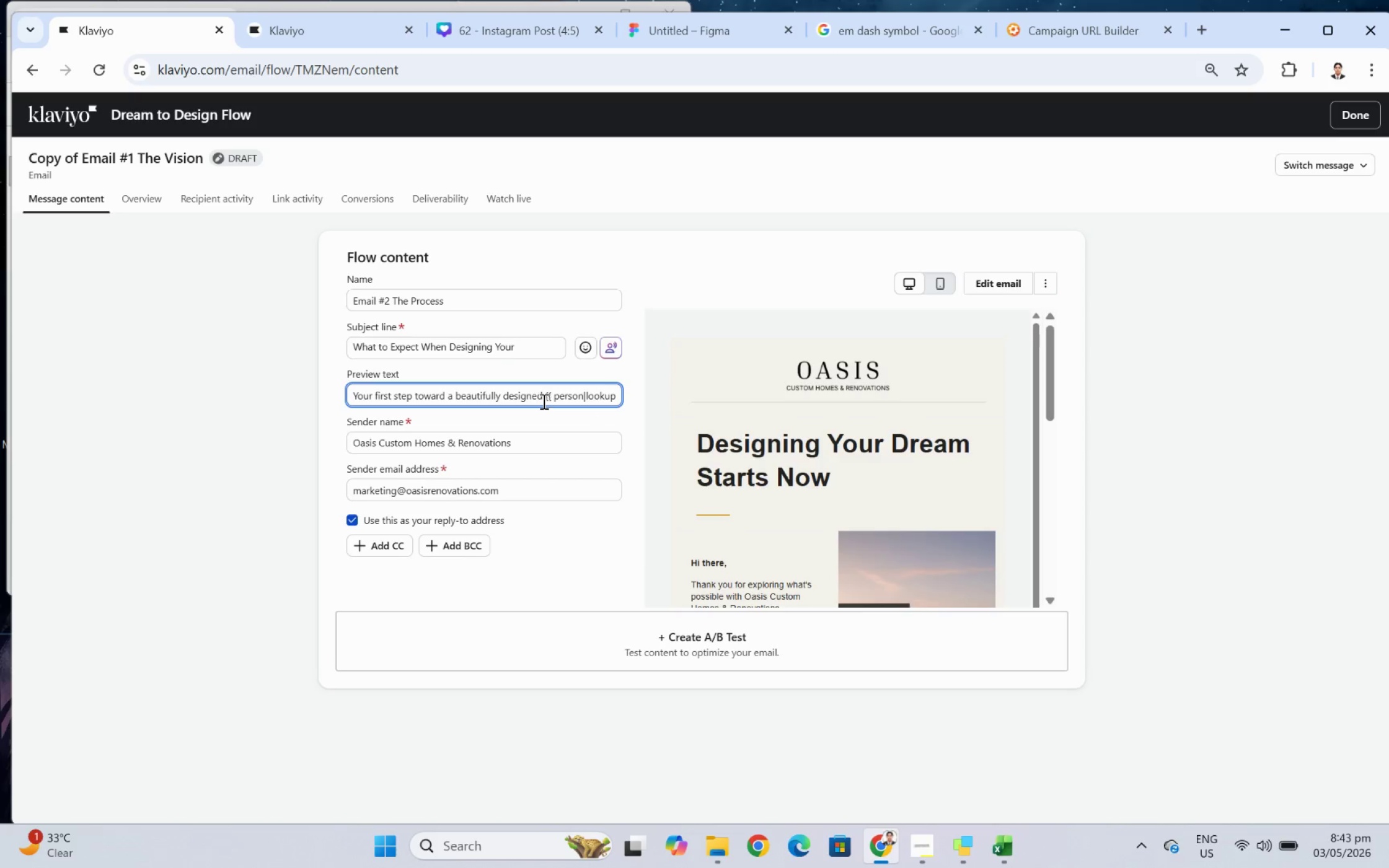 
left_click_drag(start_coordinate=[542, 400], to_coordinate=[633, 400])
 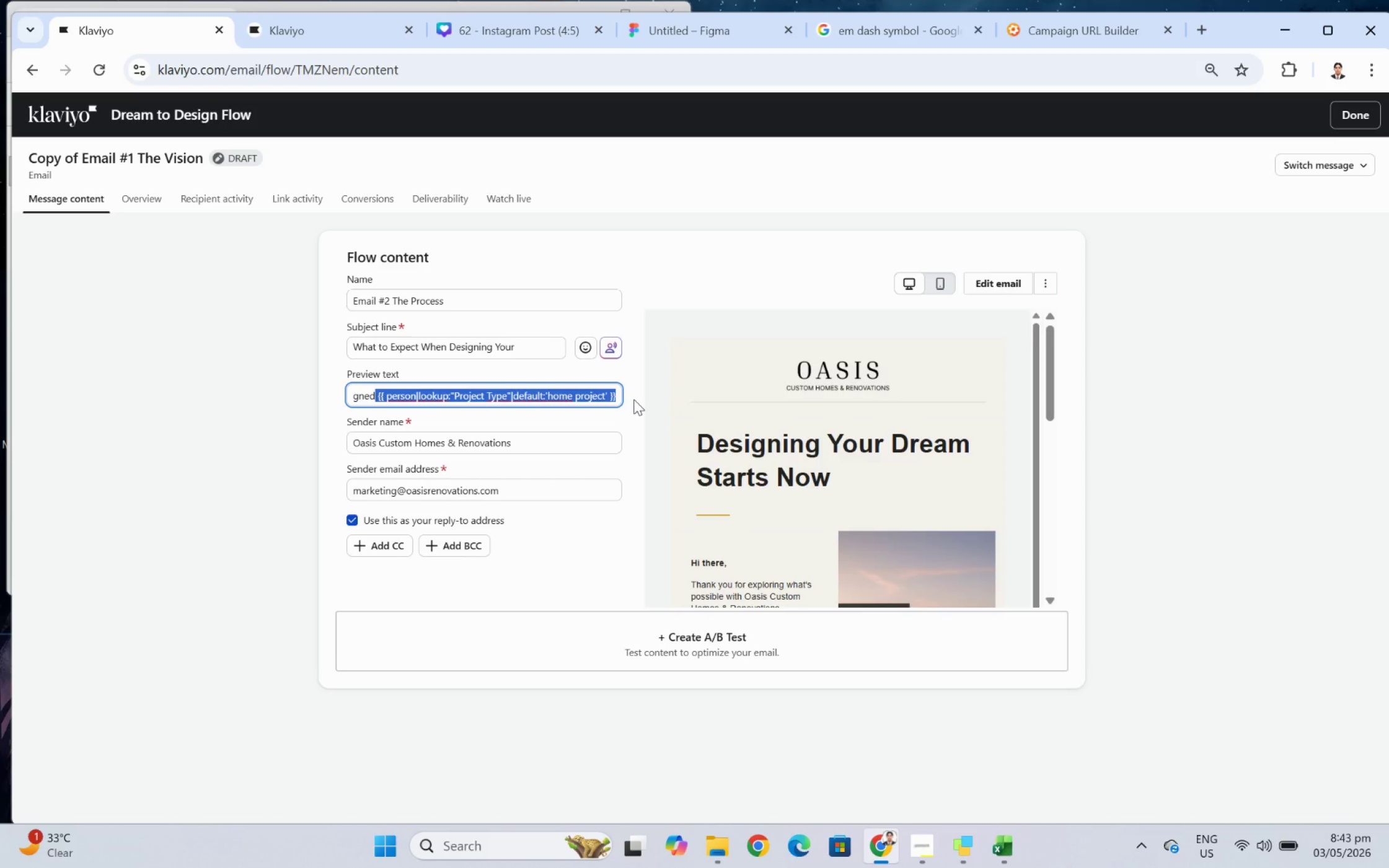 
key(Control+C)
 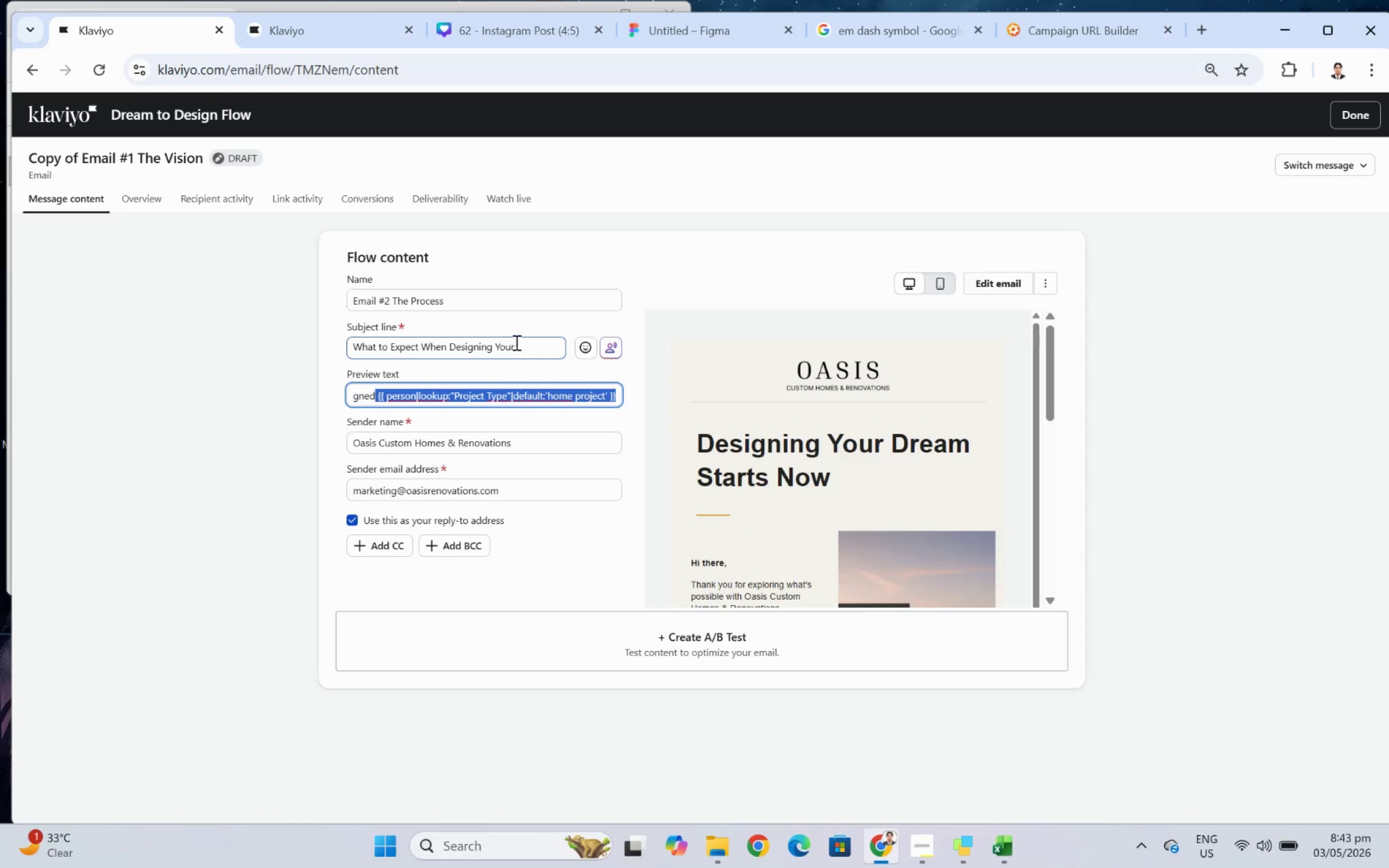 
left_click([523, 345])
 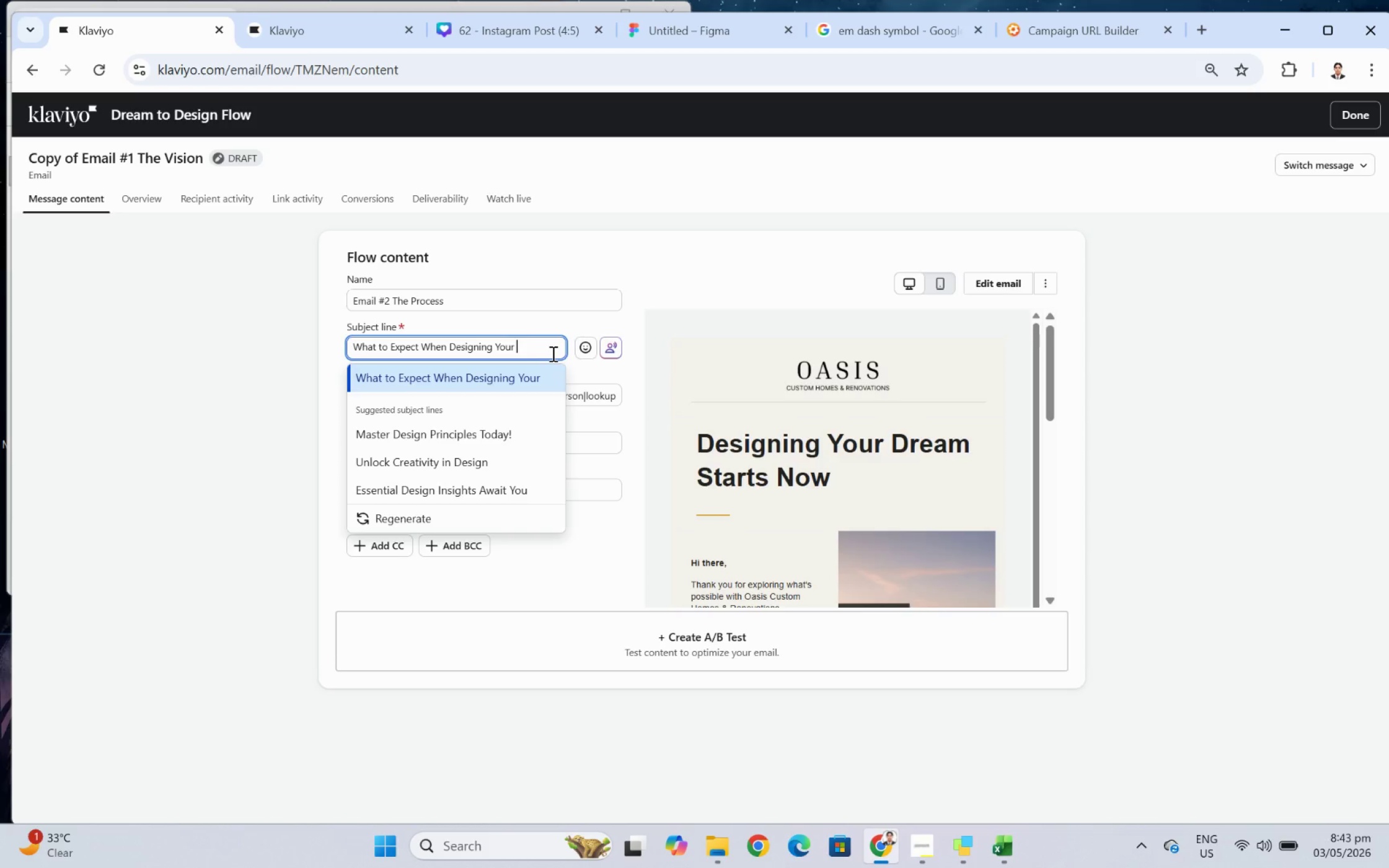 
key(Control+V)
 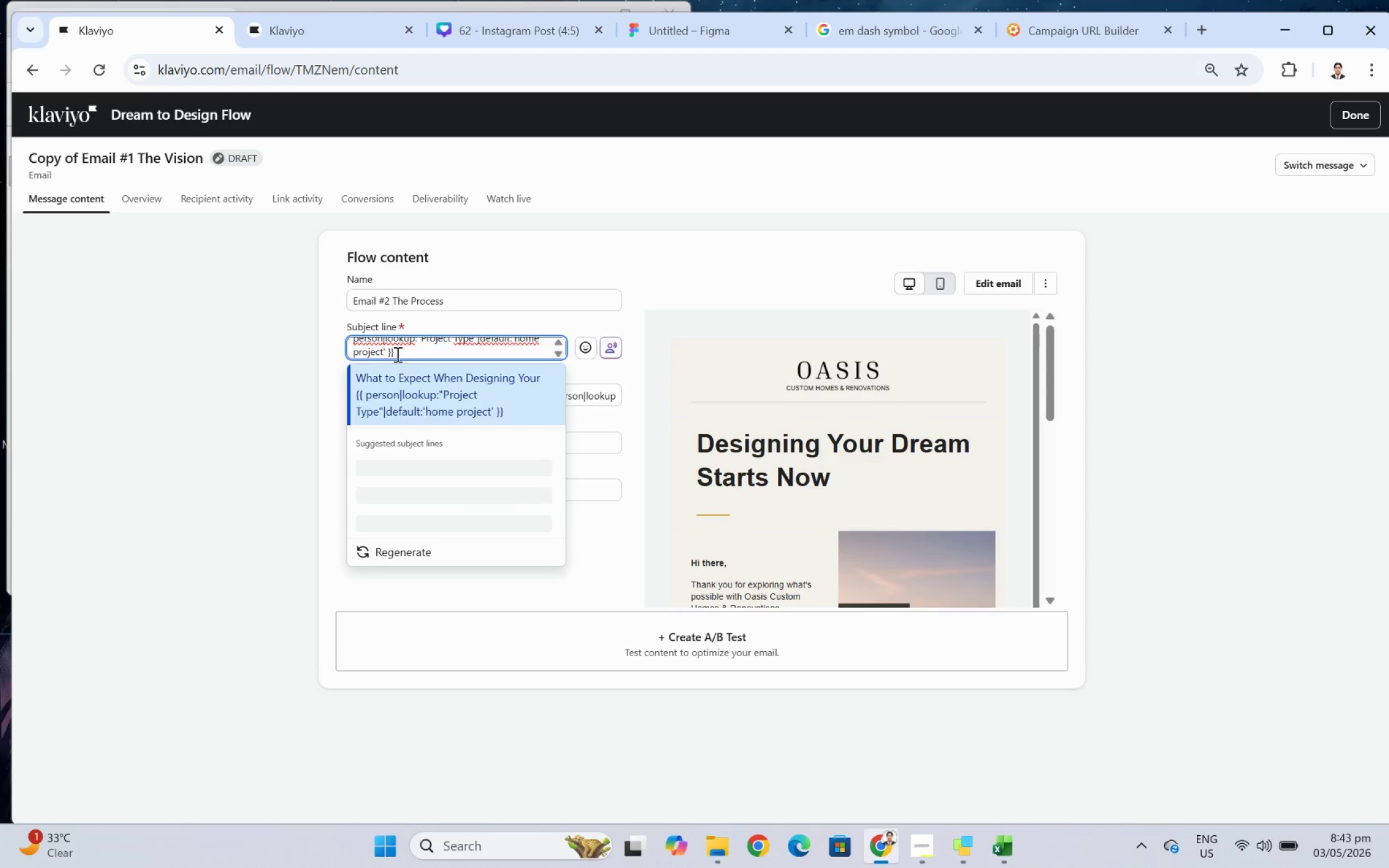 
left_click([384, 350])
 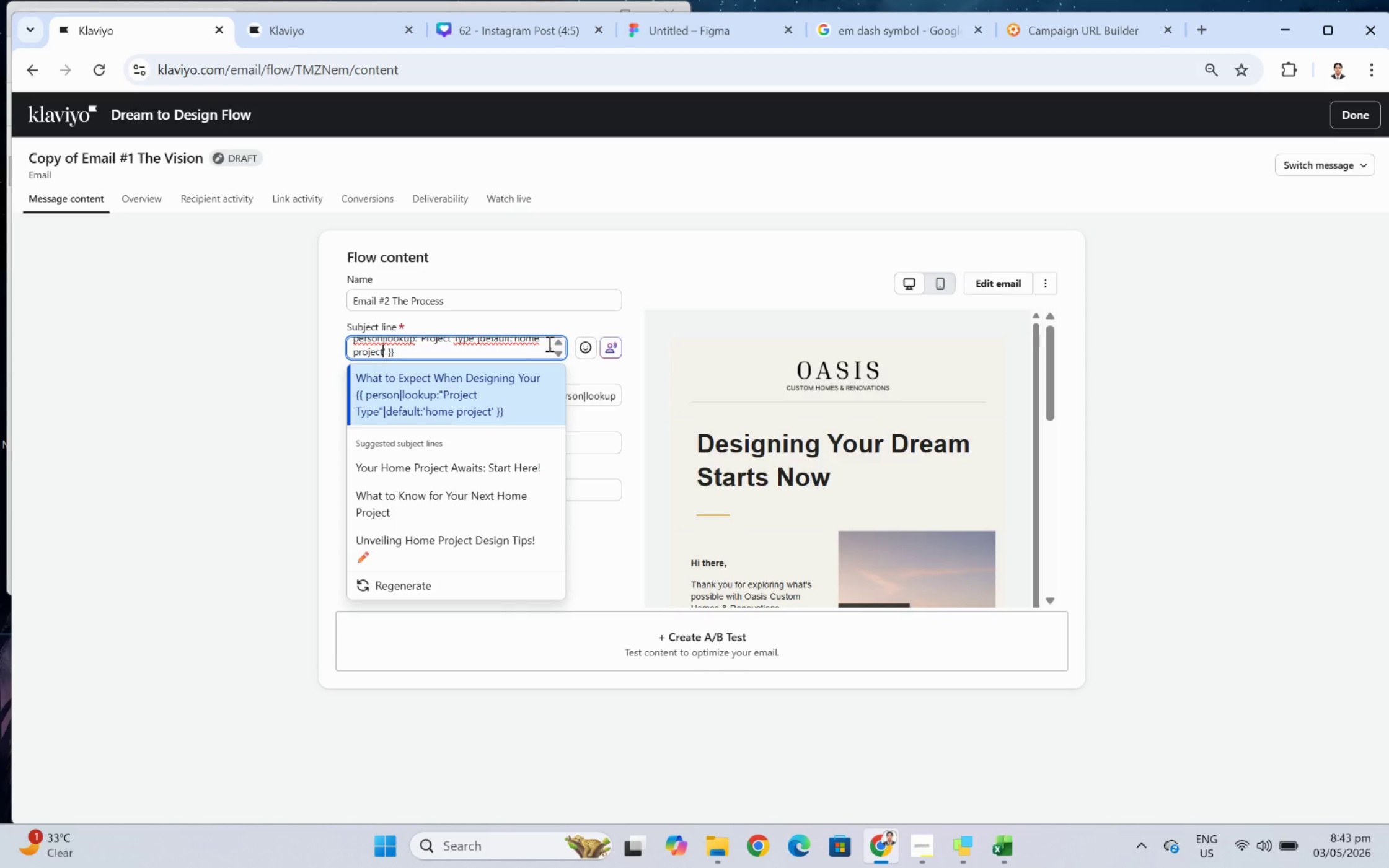 
key(Backspace)
key(Backspace)
key(Backspace)
key(Backspace)
key(Backspace)
key(Backspace)
key(Backspace)
key(Backspace)
key(Backspace)
key(Backspace)
key(Backspace)
key(Backspace)
type(Project)
 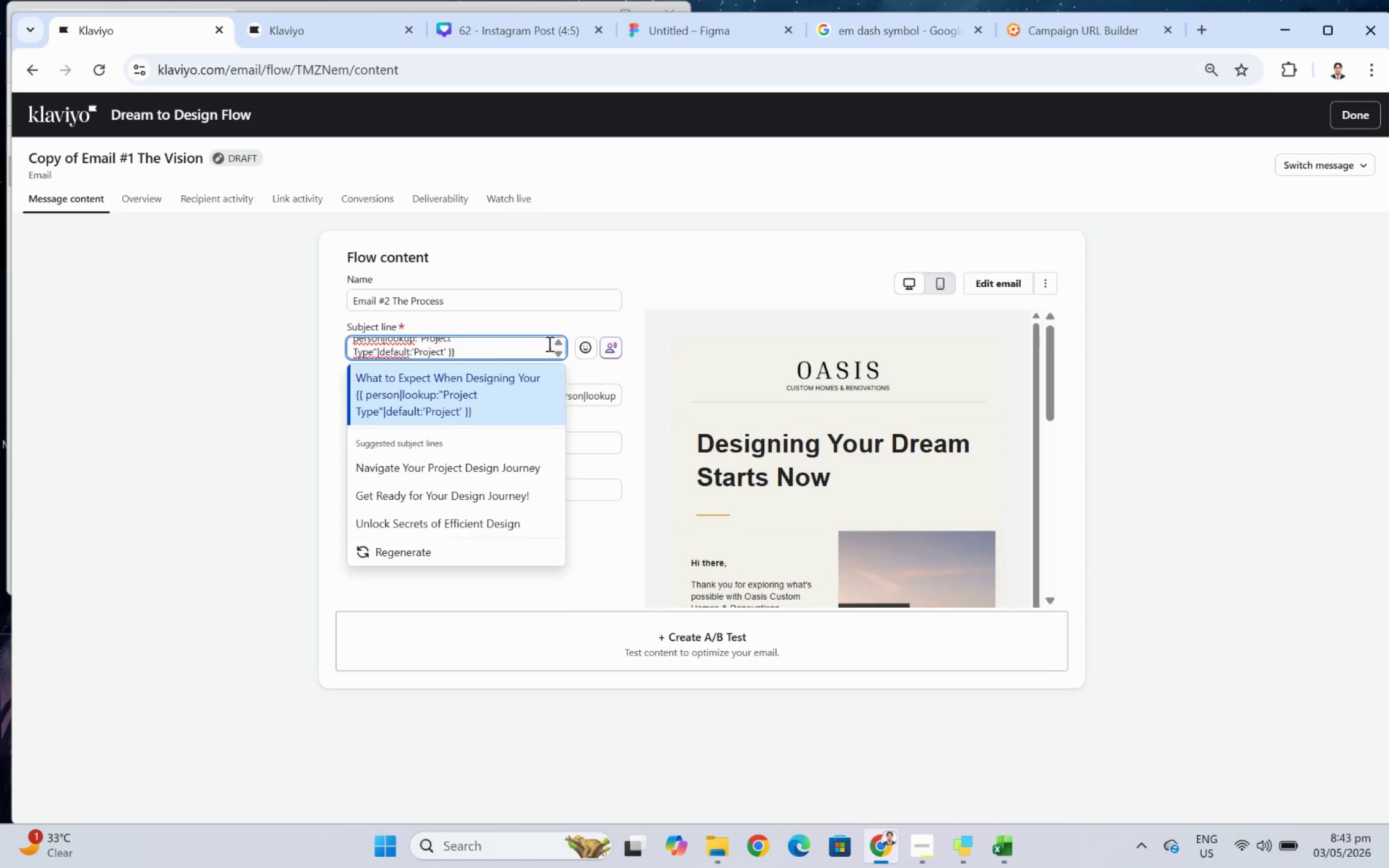 
left_click([575, 318])
 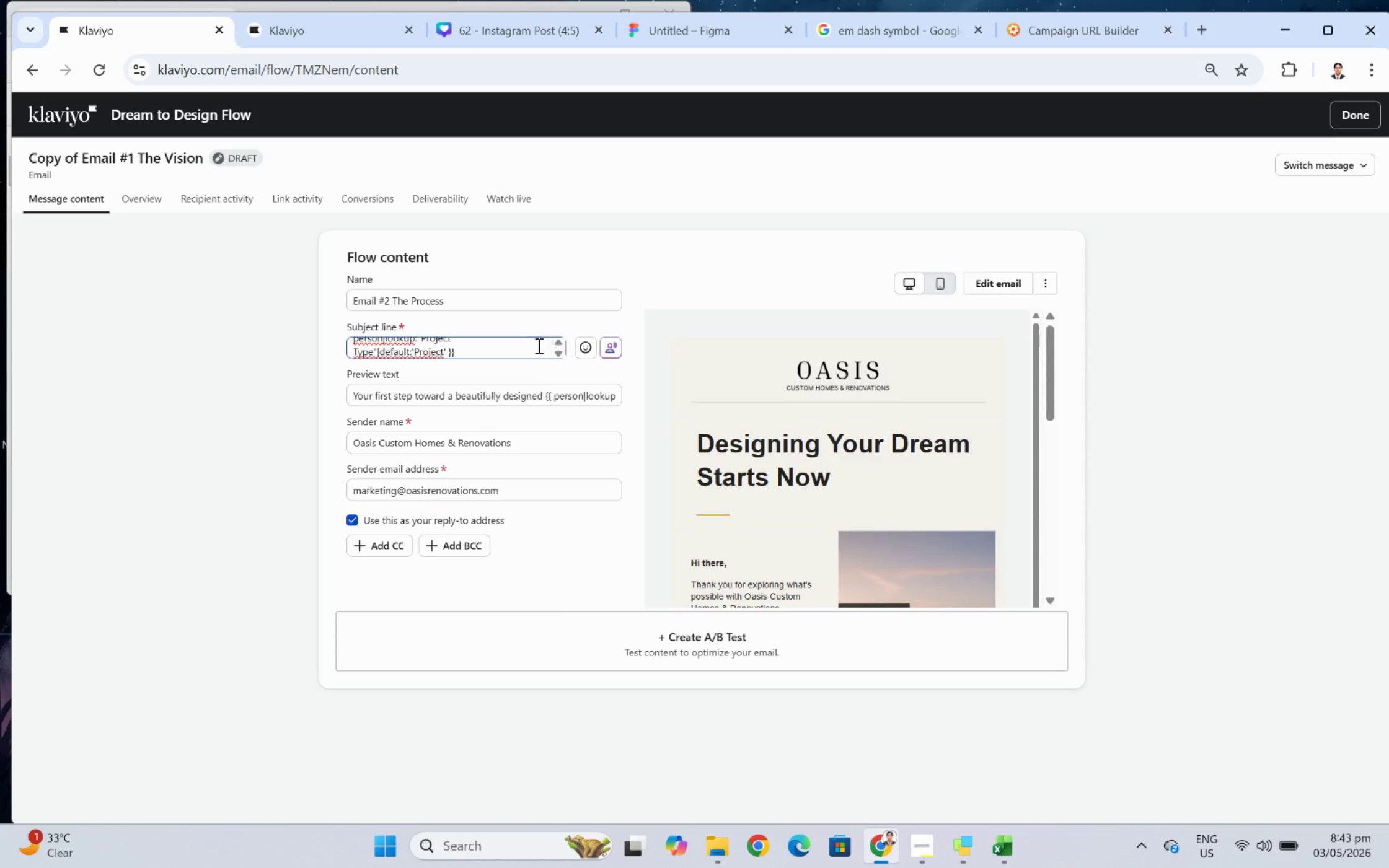 
scroll: coordinate [535, 346], scroll_direction: up, amount: 2.0
 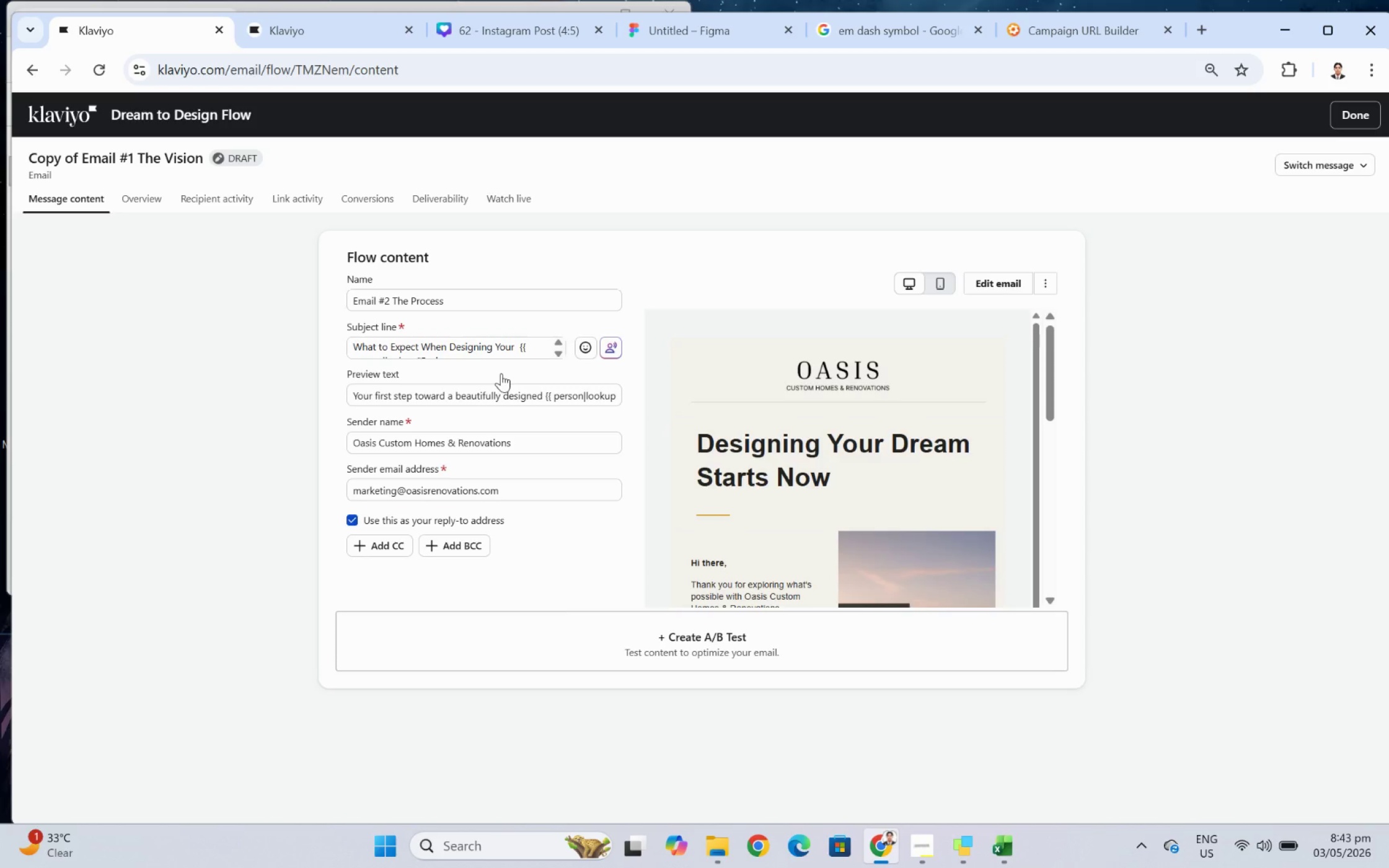 
scroll: coordinate [498, 384], scroll_direction: down, amount: 1.0
 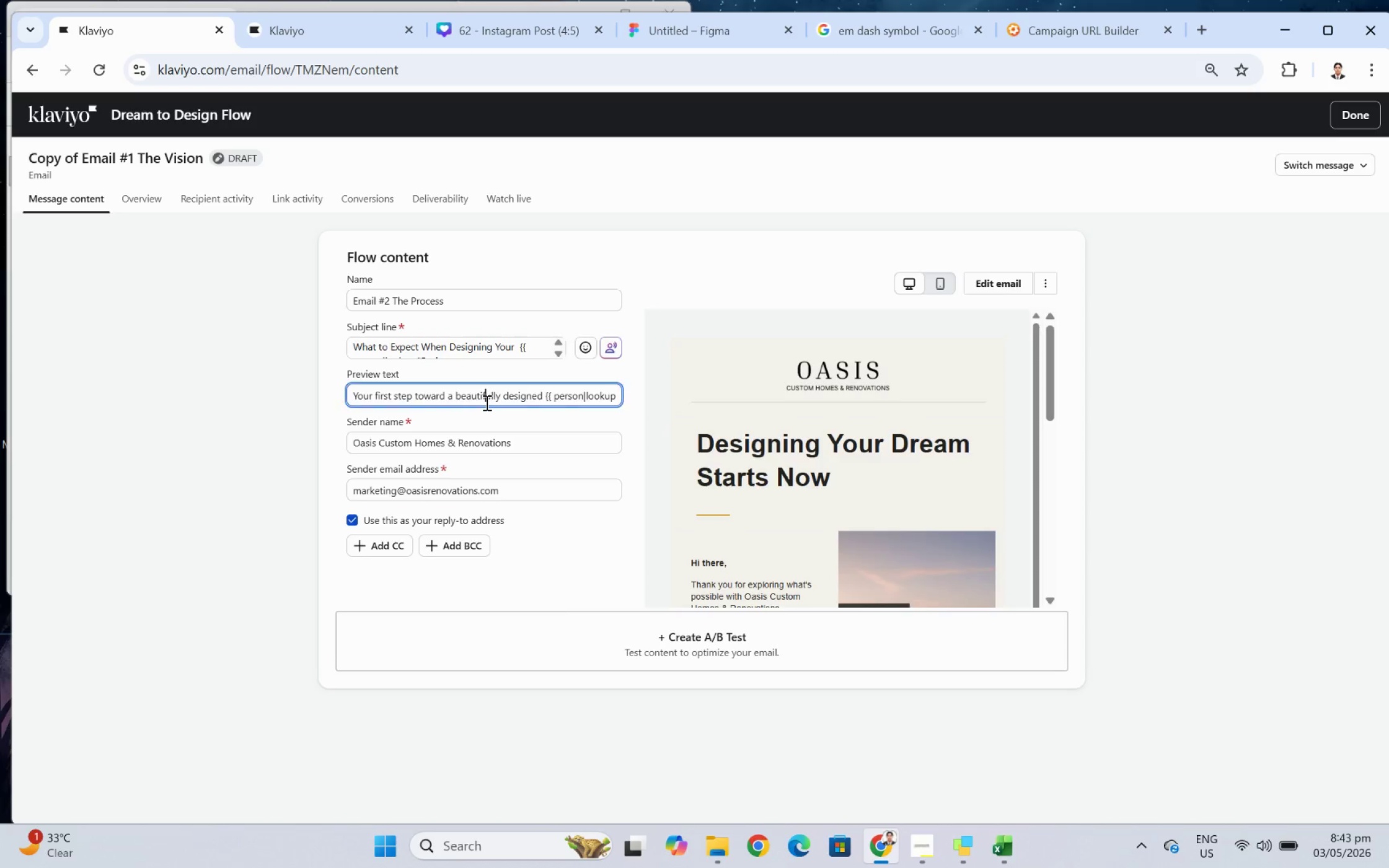 
double_click([485, 402])
 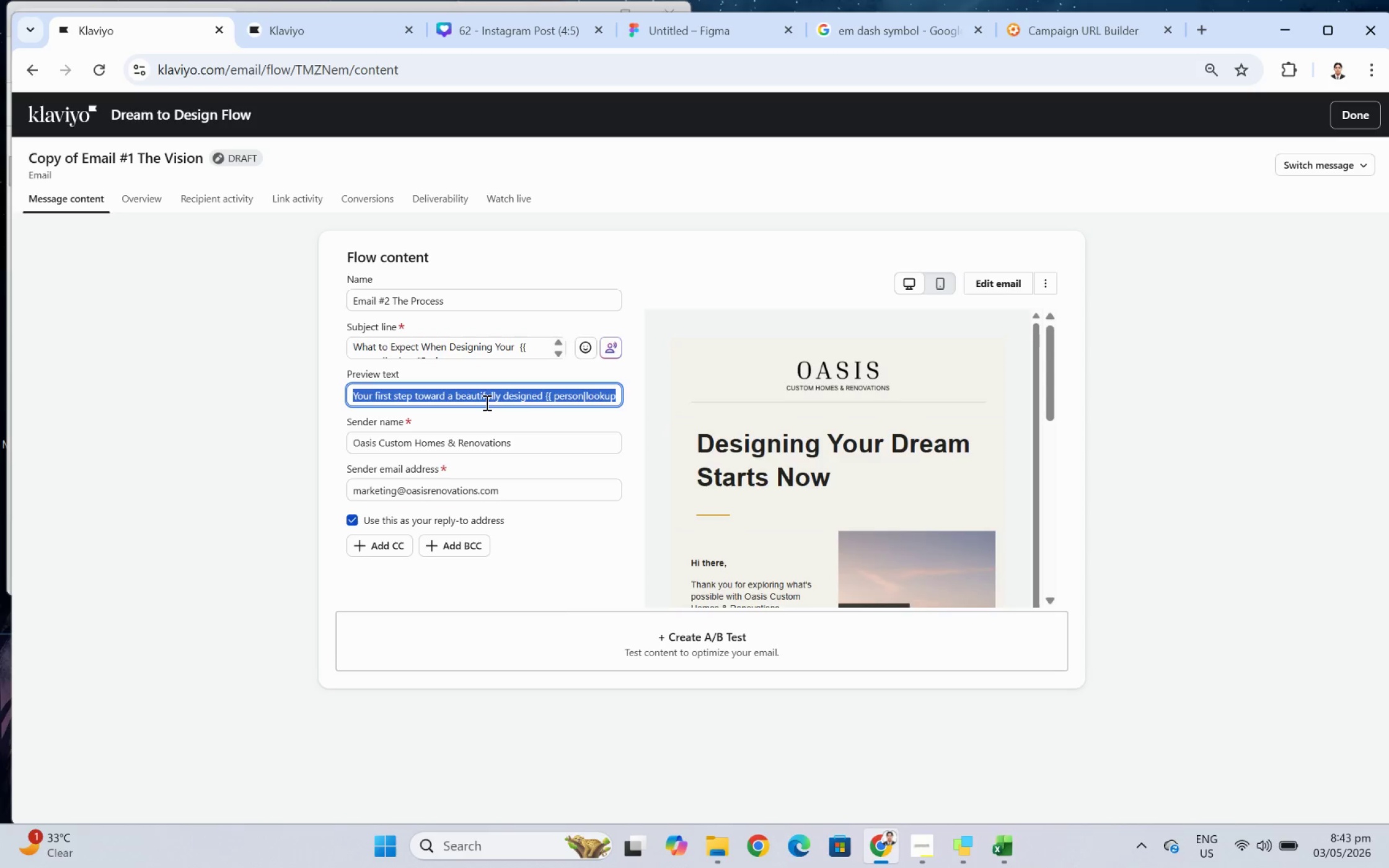 
triple_click([485, 402])
 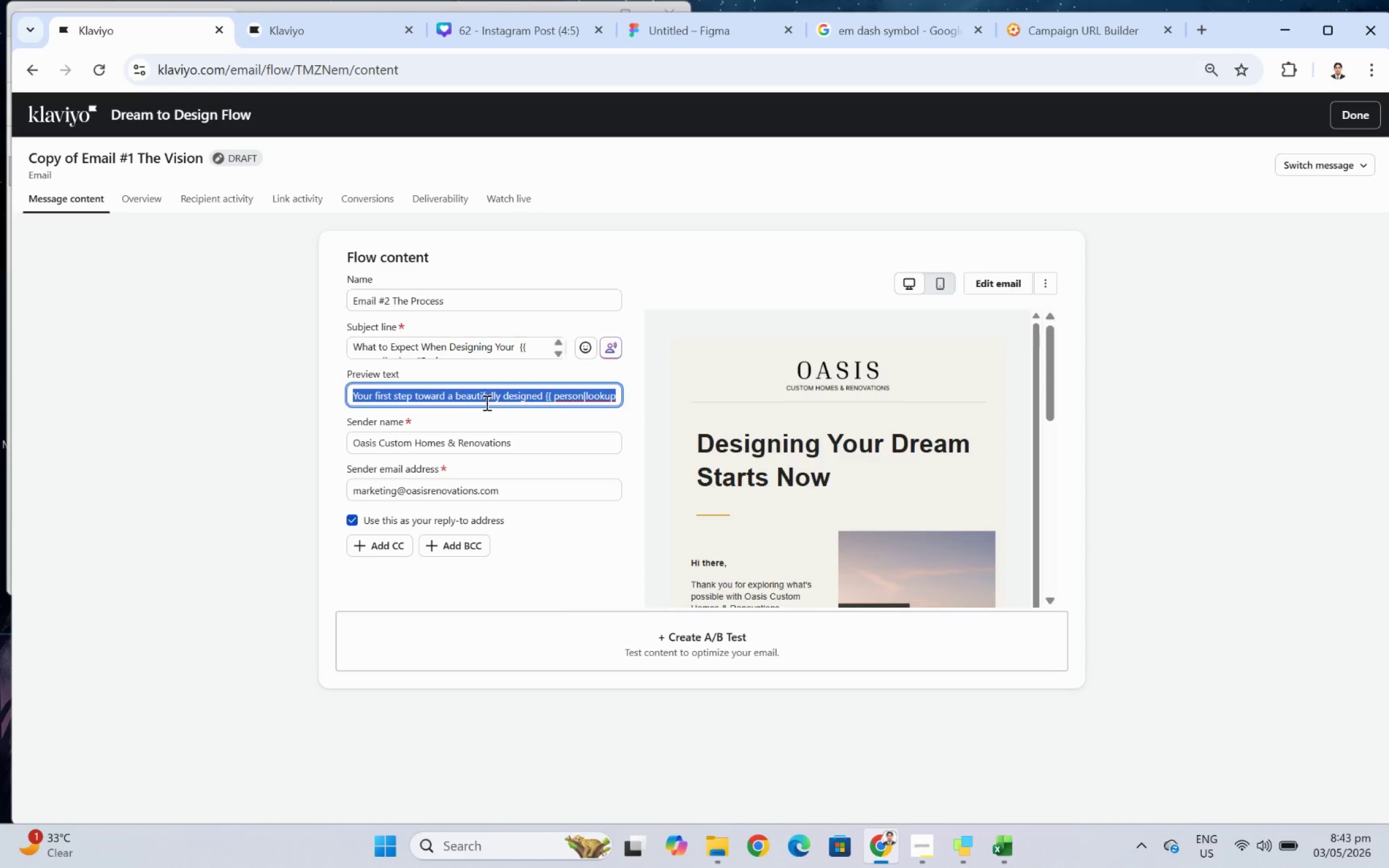 
key(Backspace)
type(A transparent look at our proven design-build pre)
key(Backspace)
type(ocess.)
 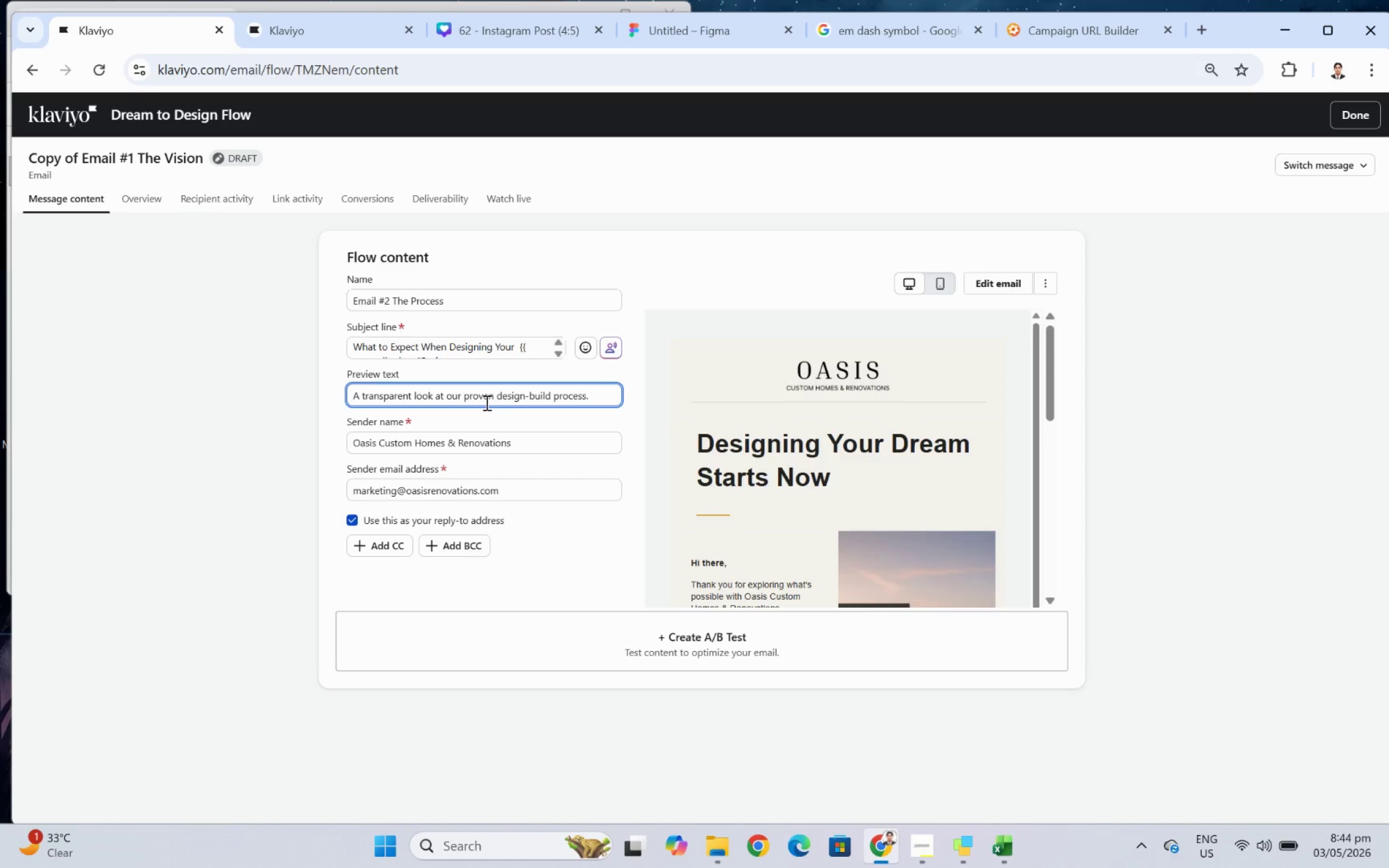 
wait(5.15)
 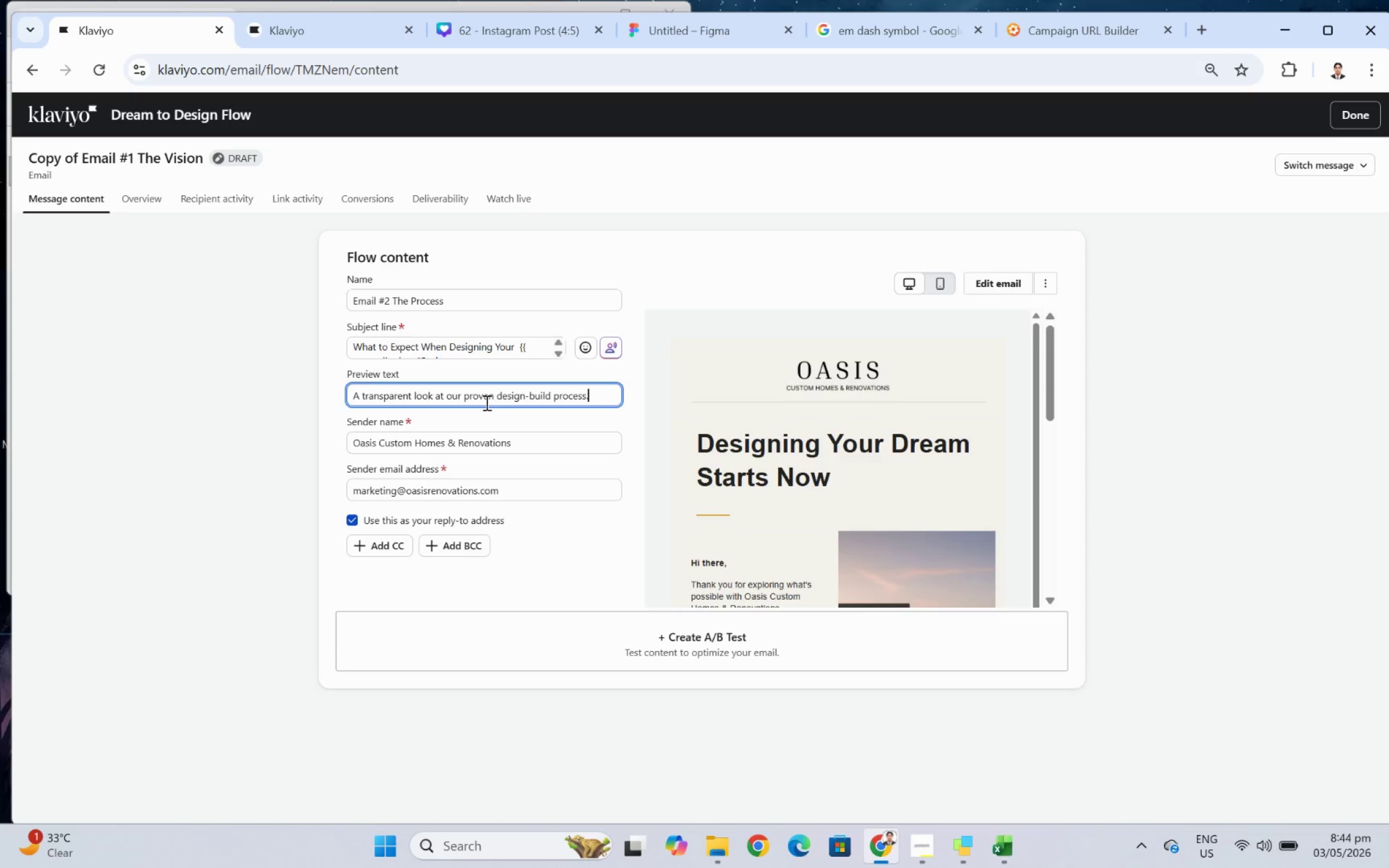 
left_click([999, 285])
 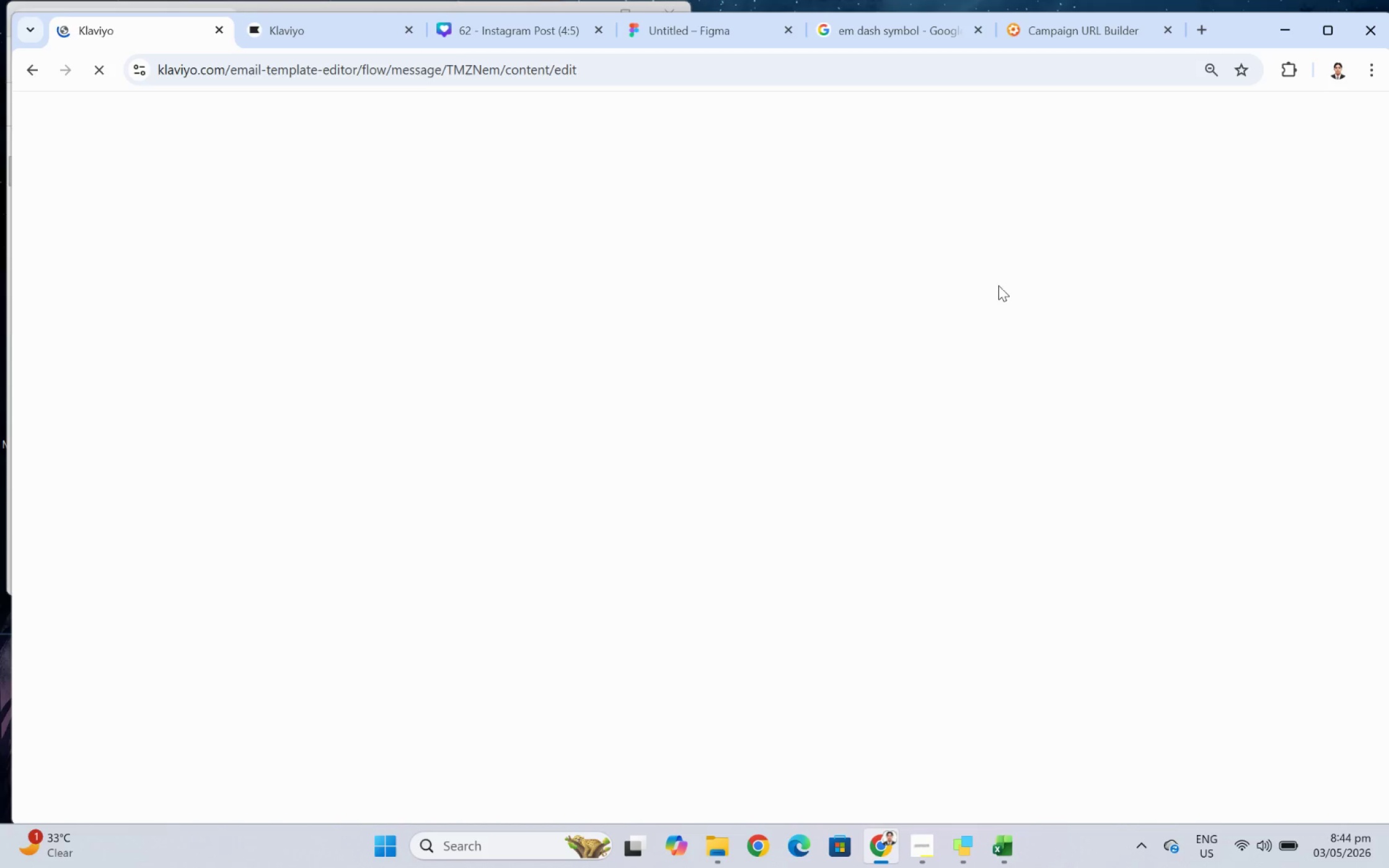 
wait(9.28)
 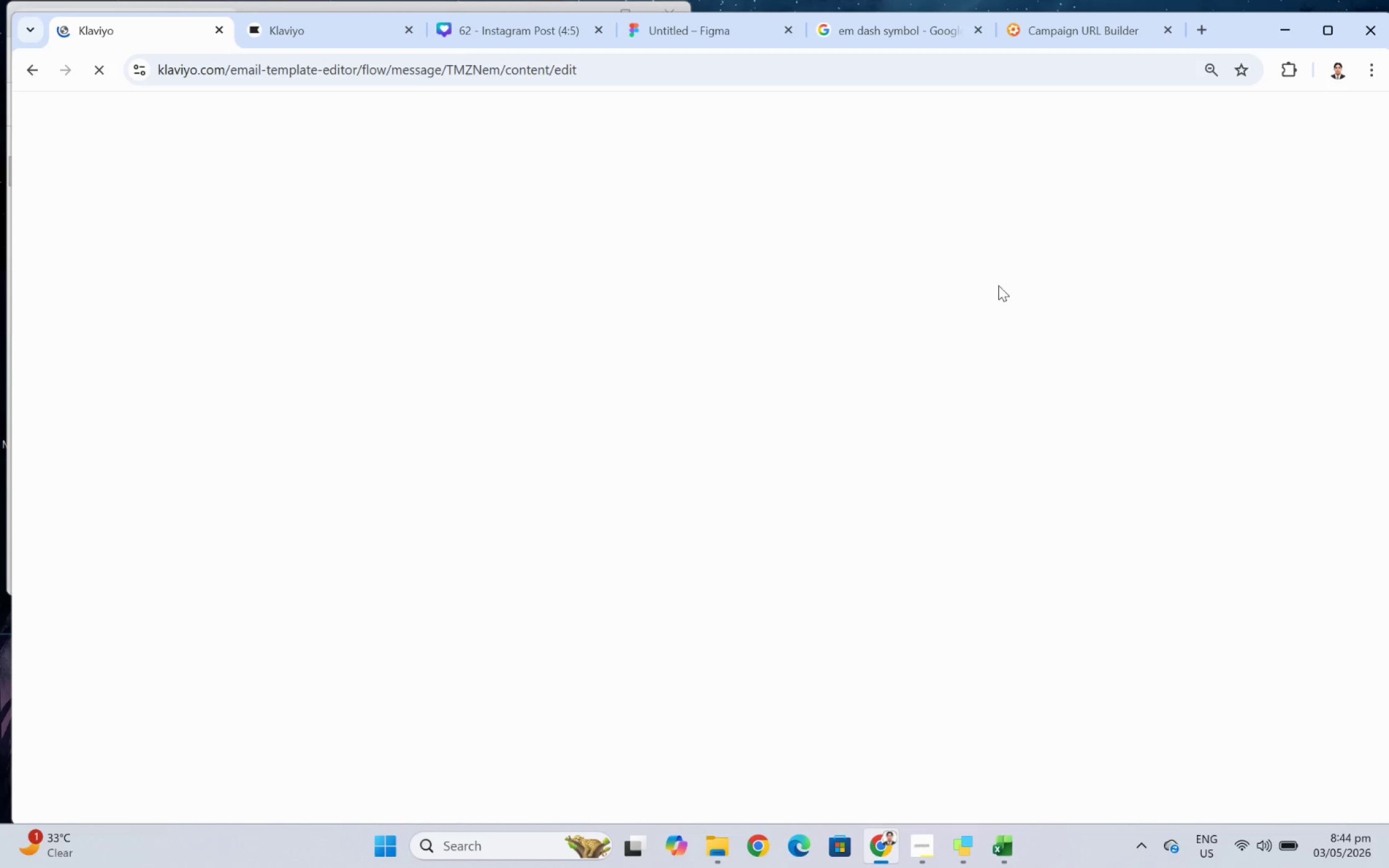 
scroll: coordinate [1175, 550], scroll_direction: down, amount: 5.0
 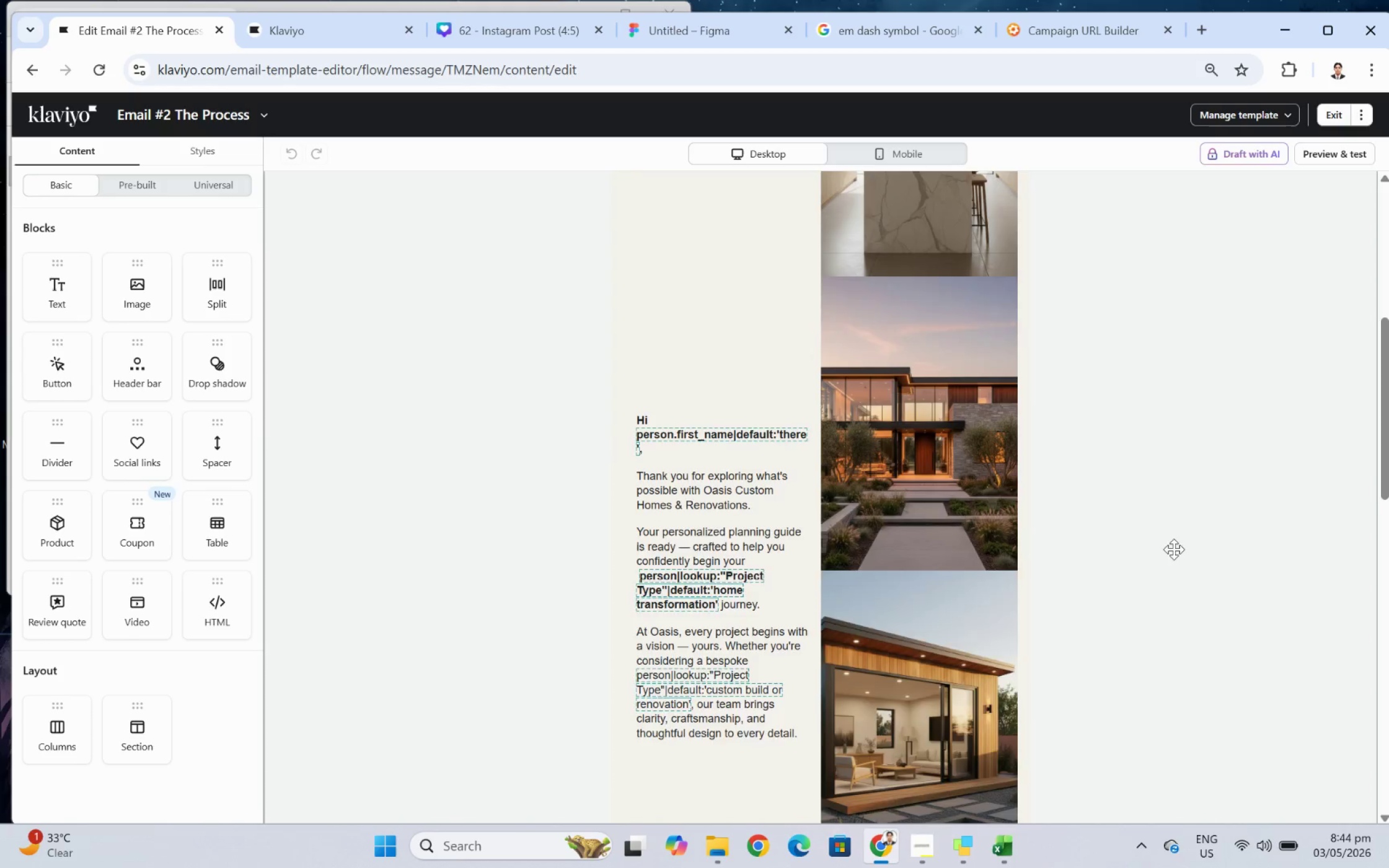 
scroll: coordinate [1173, 549], scroll_direction: up, amount: 5.0
 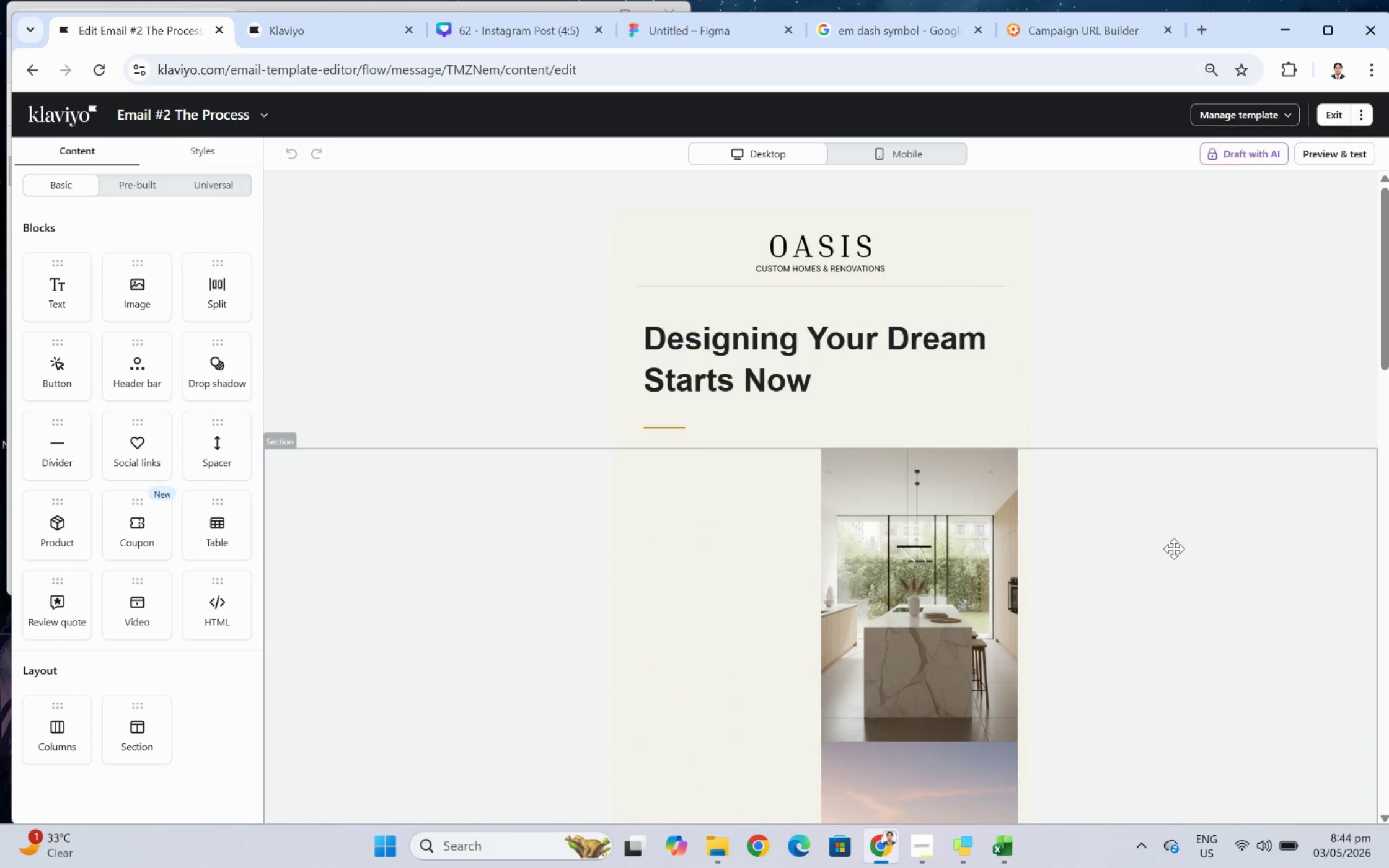 
scroll: coordinate [1173, 548], scroll_direction: down, amount: 2.0
 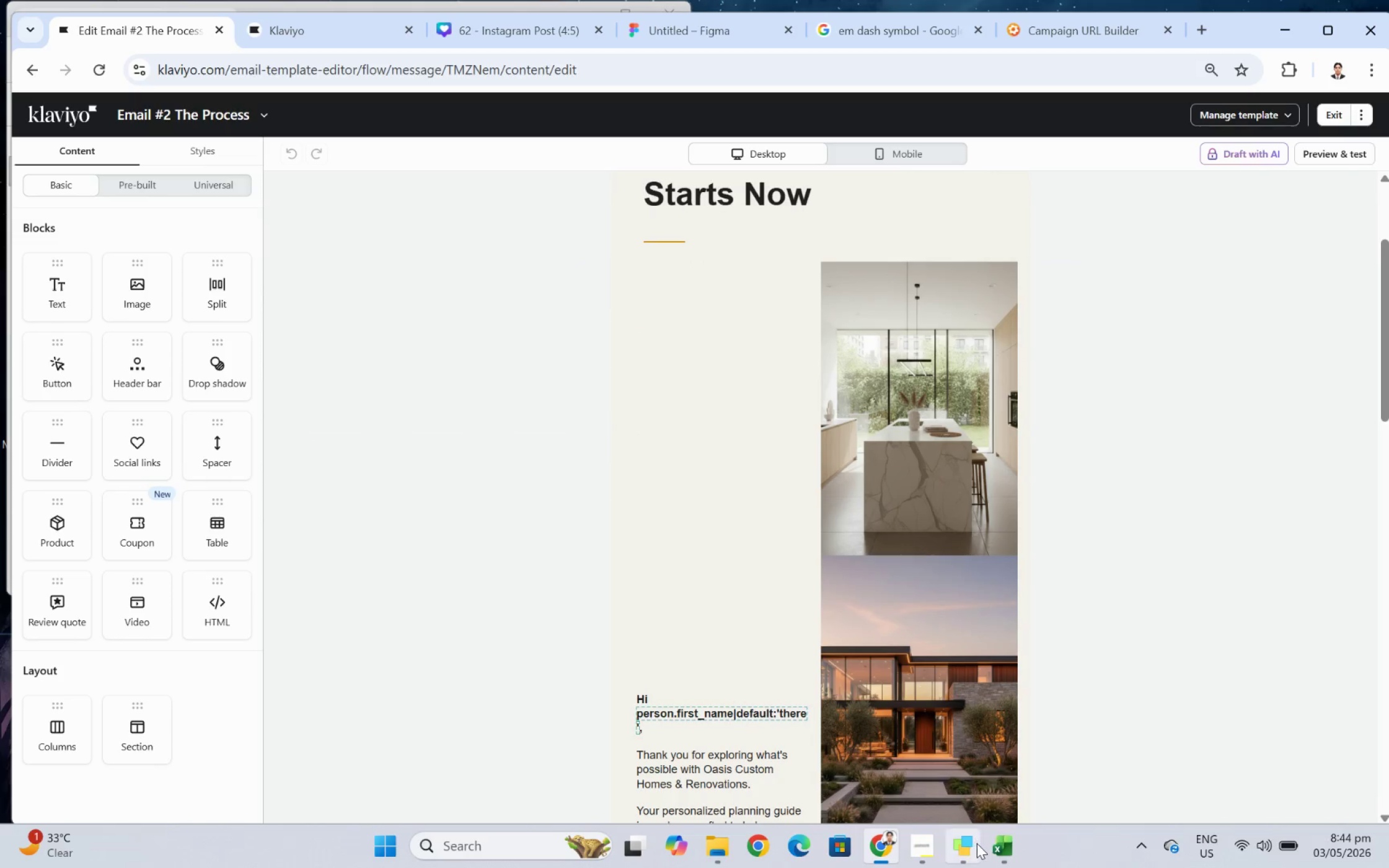 
wait(5.44)
 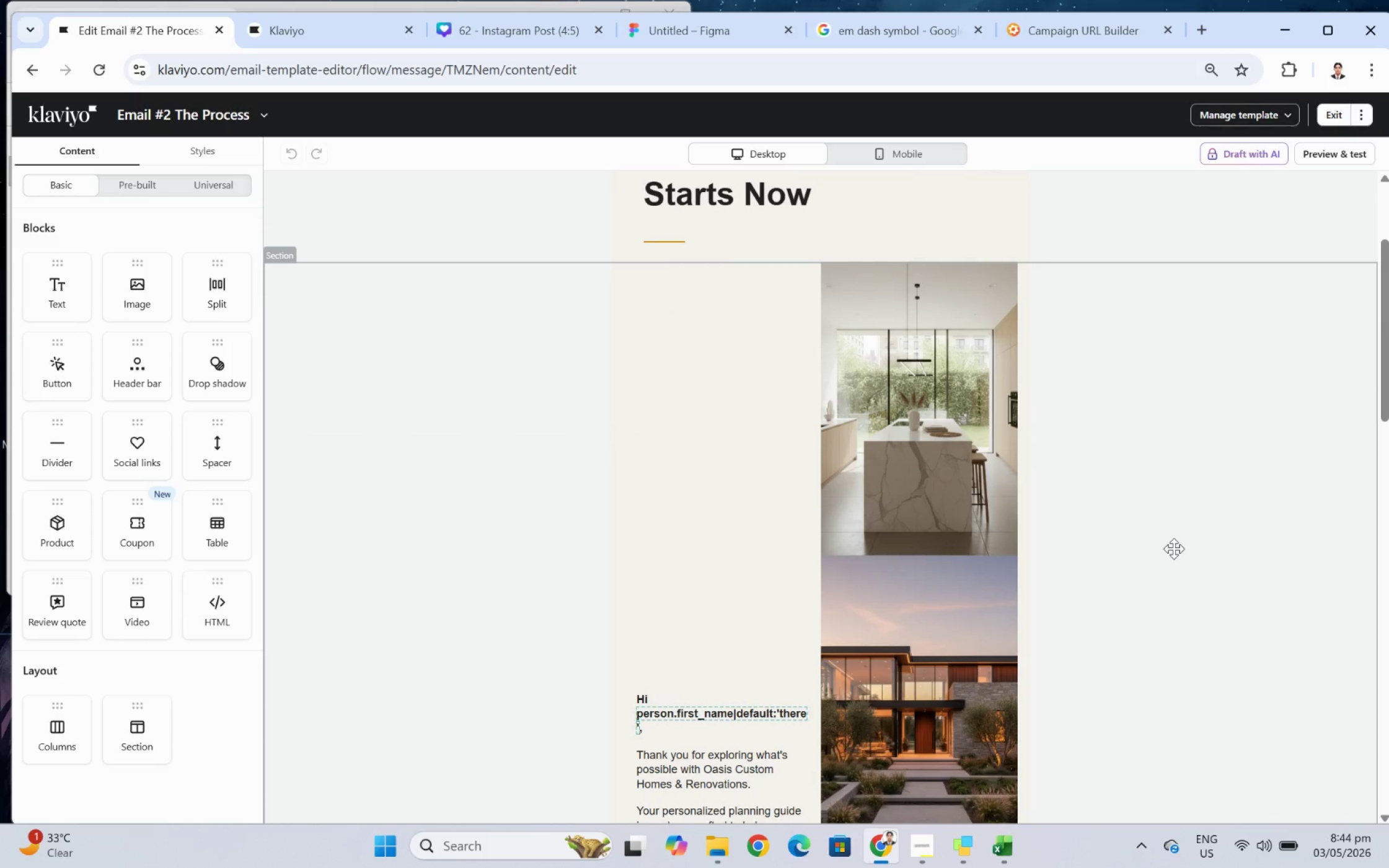 
left_click([1009, 844])
 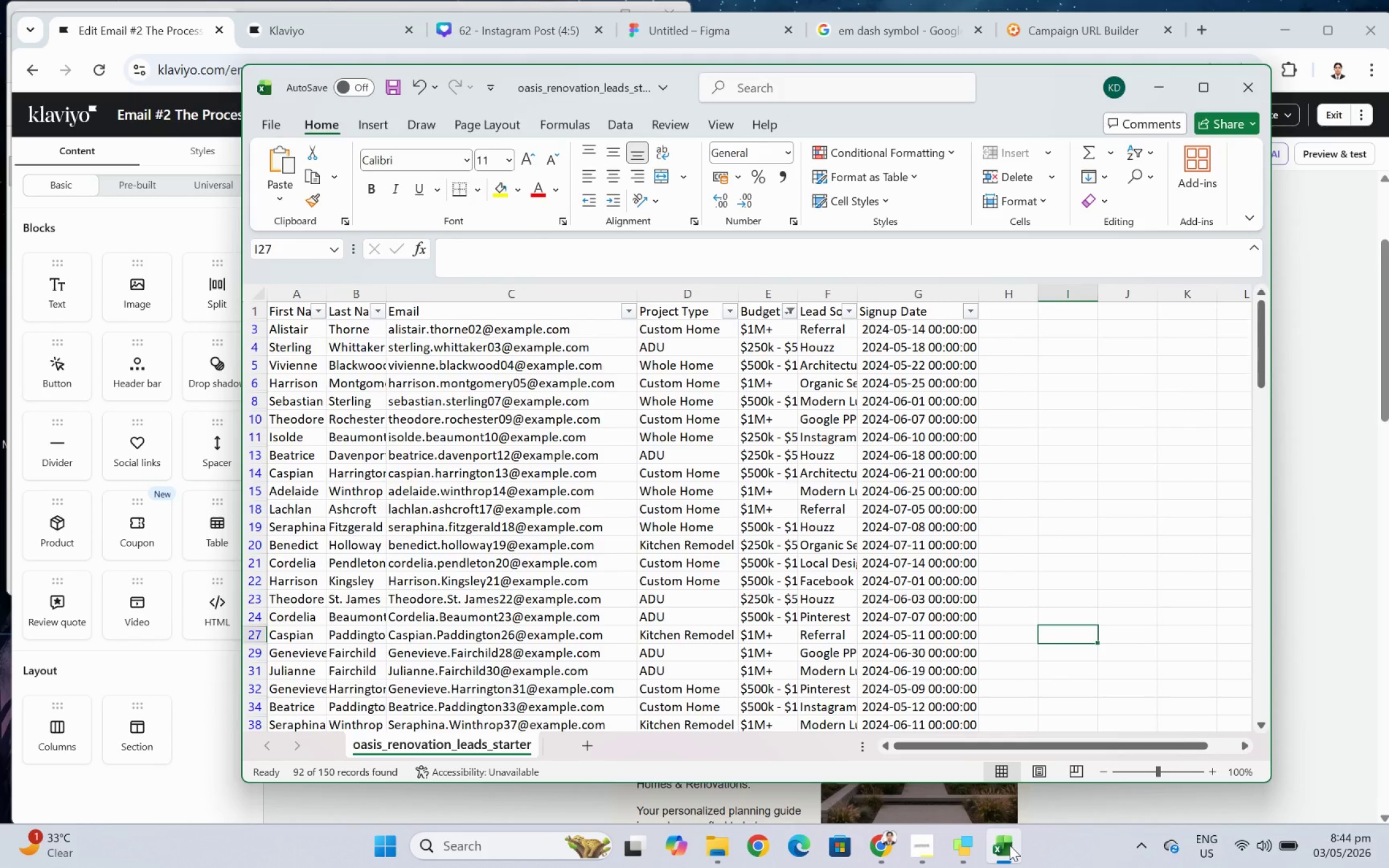 
wait(8.61)
 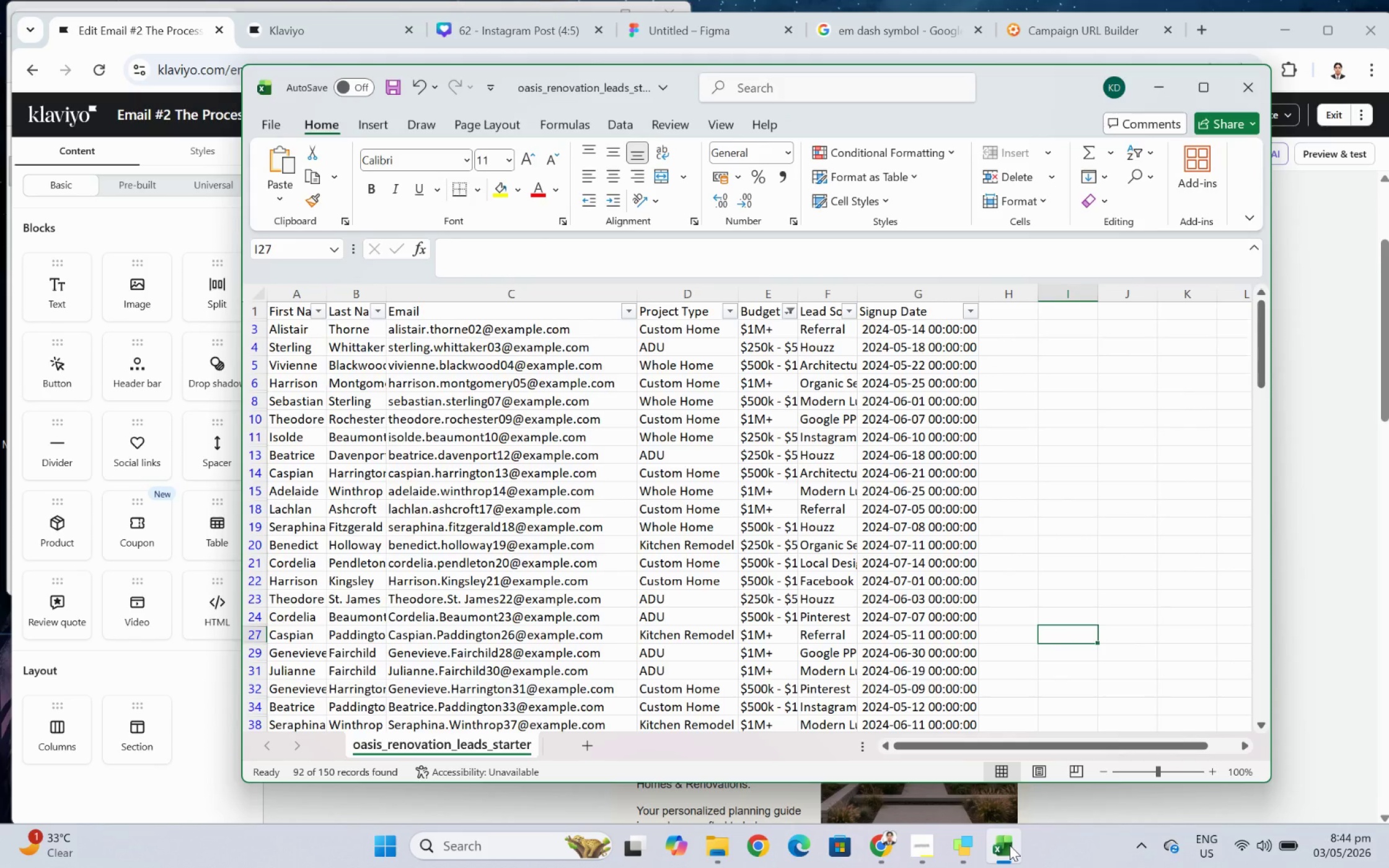 
left_click([1009, 844])
 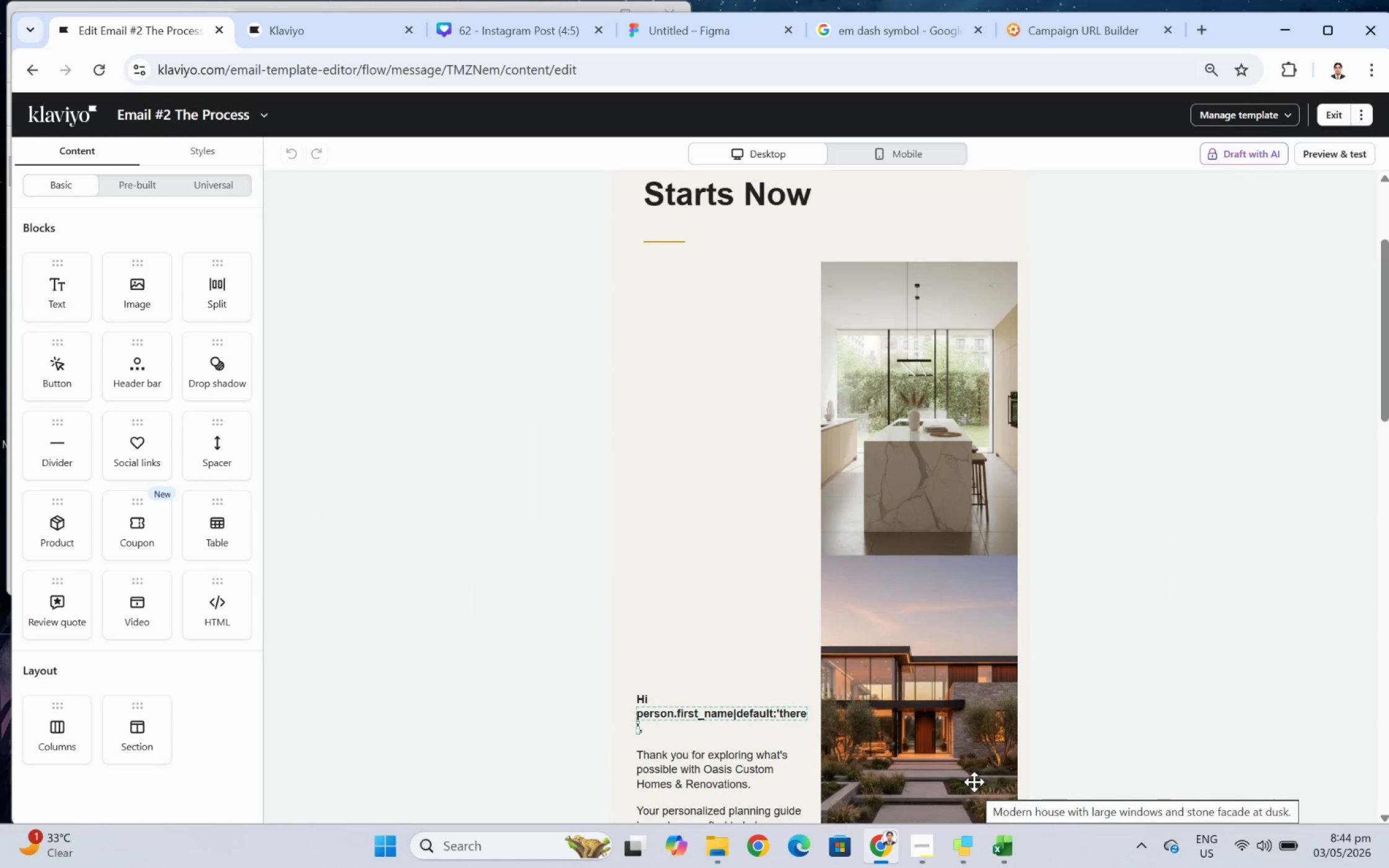 
wait(10.18)
 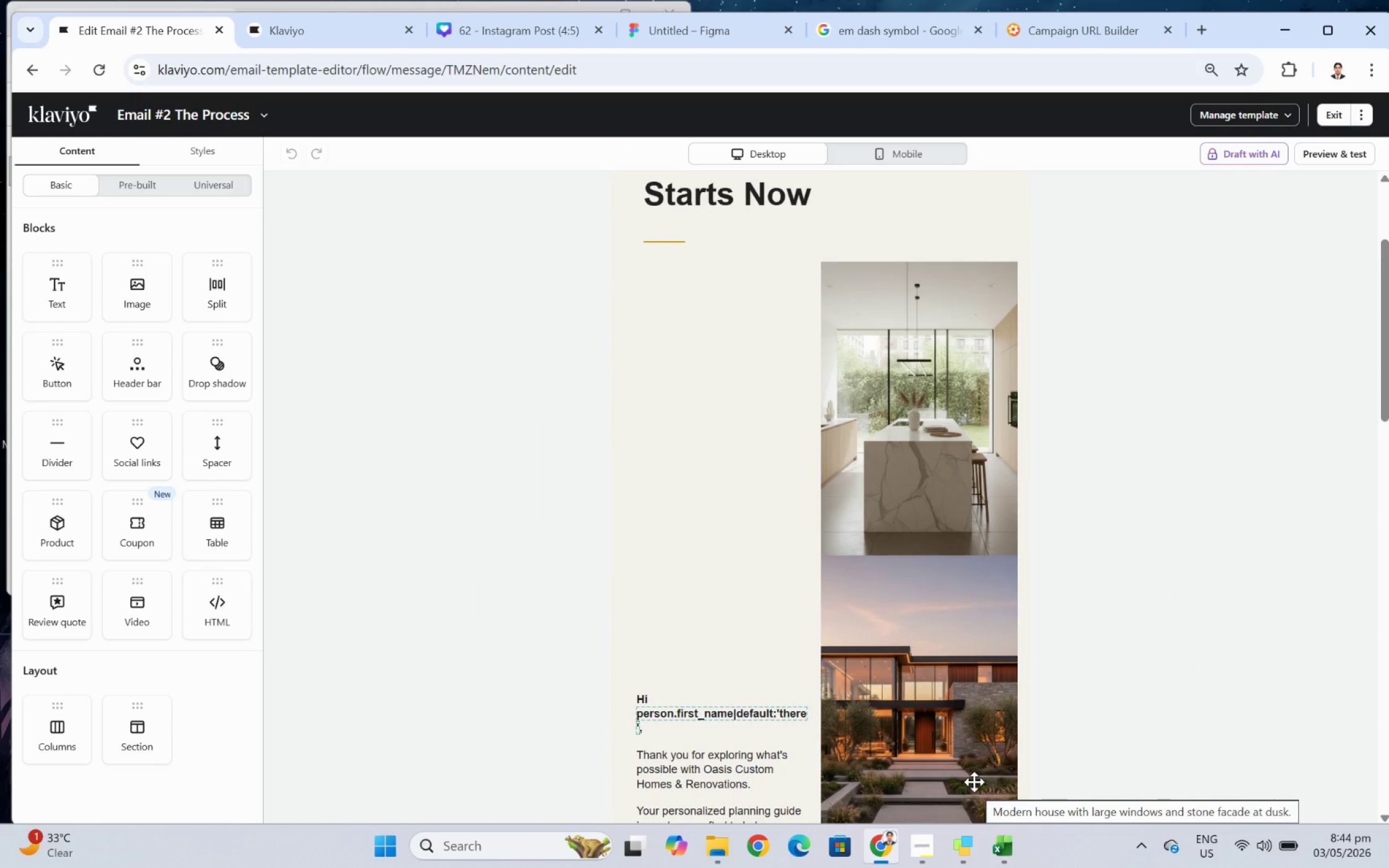 
left_click([1080, 651])
 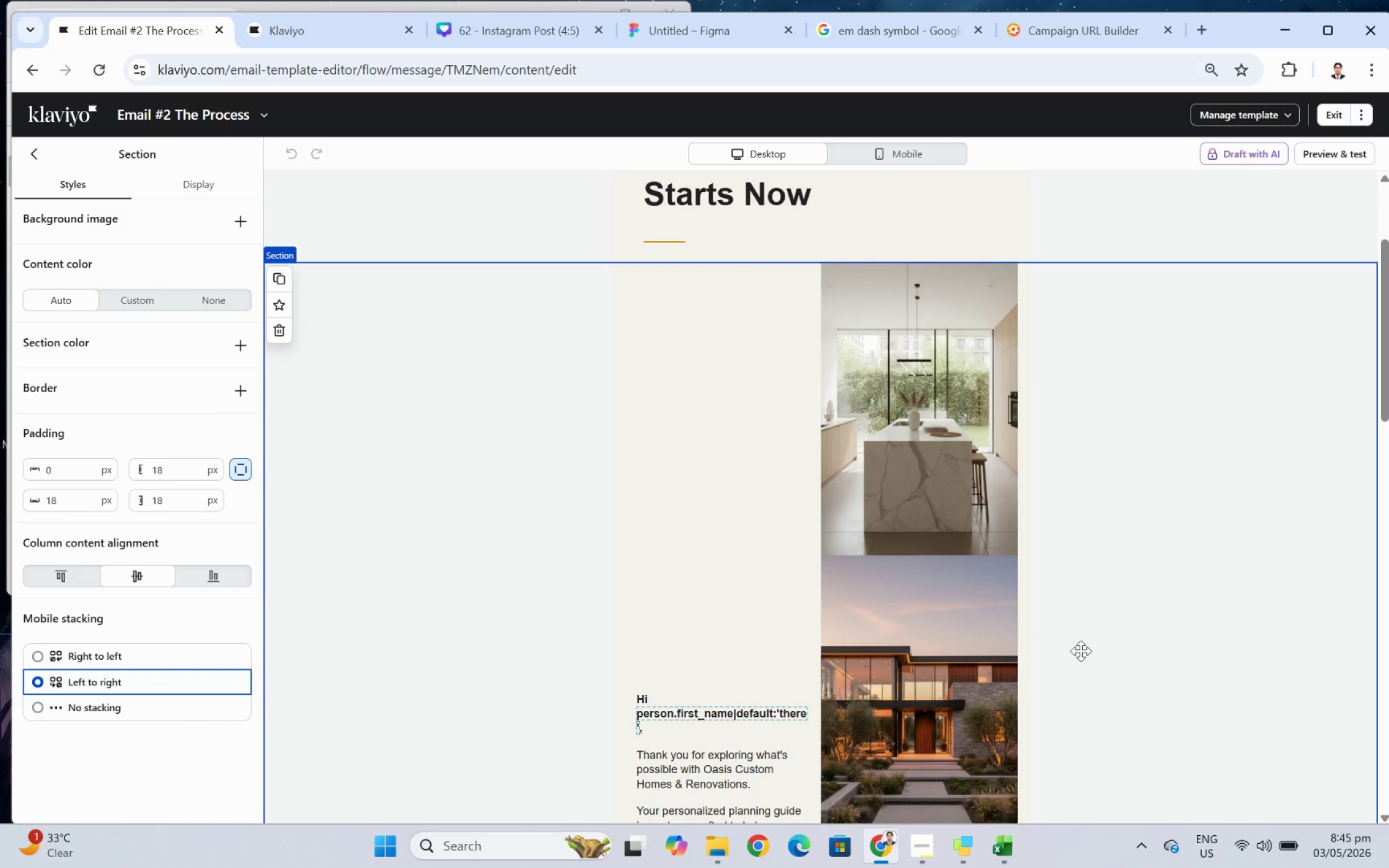 
wait(11.21)
 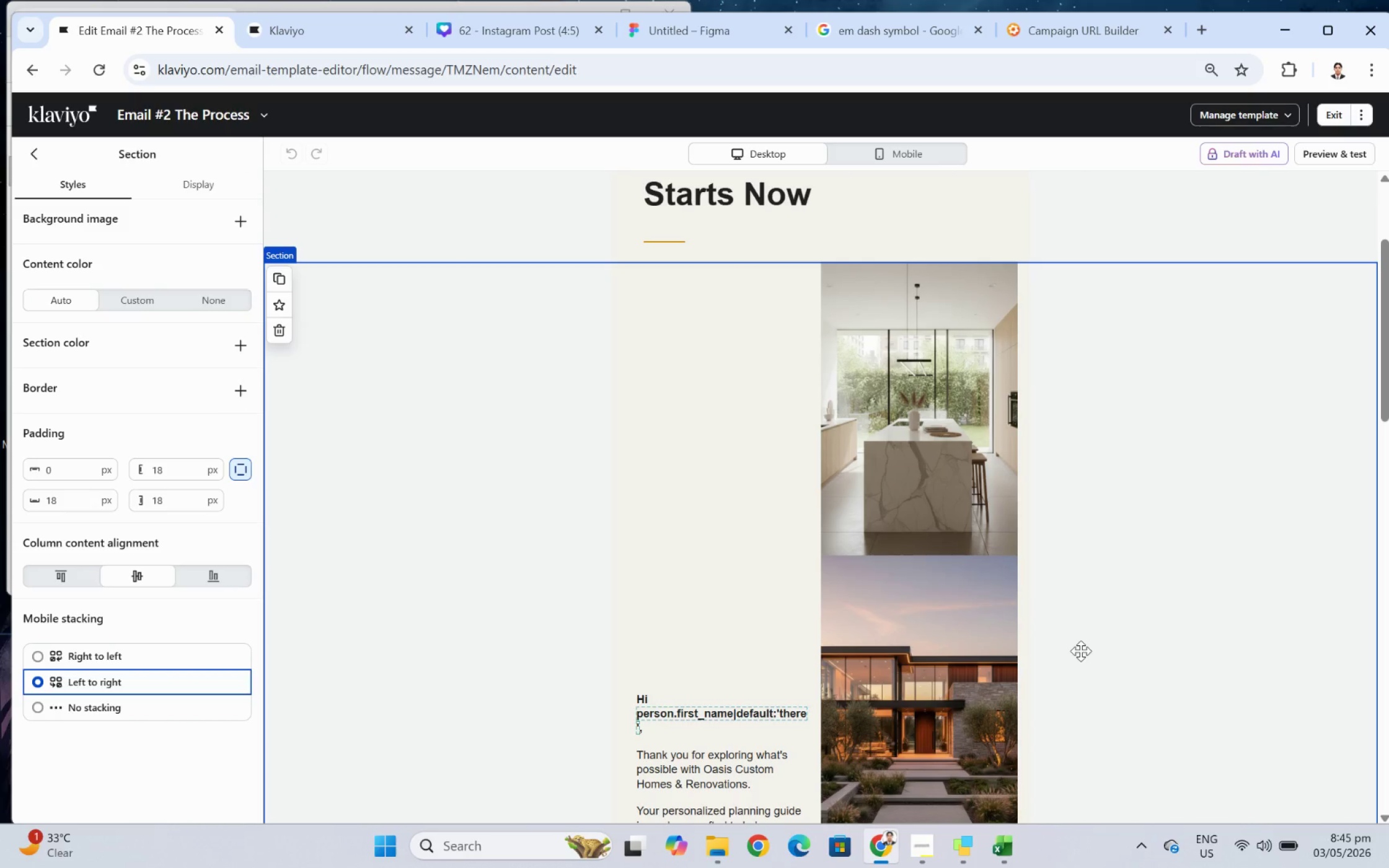 
scroll: coordinate [788, 629], scroll_direction: down, amount: 4.0
 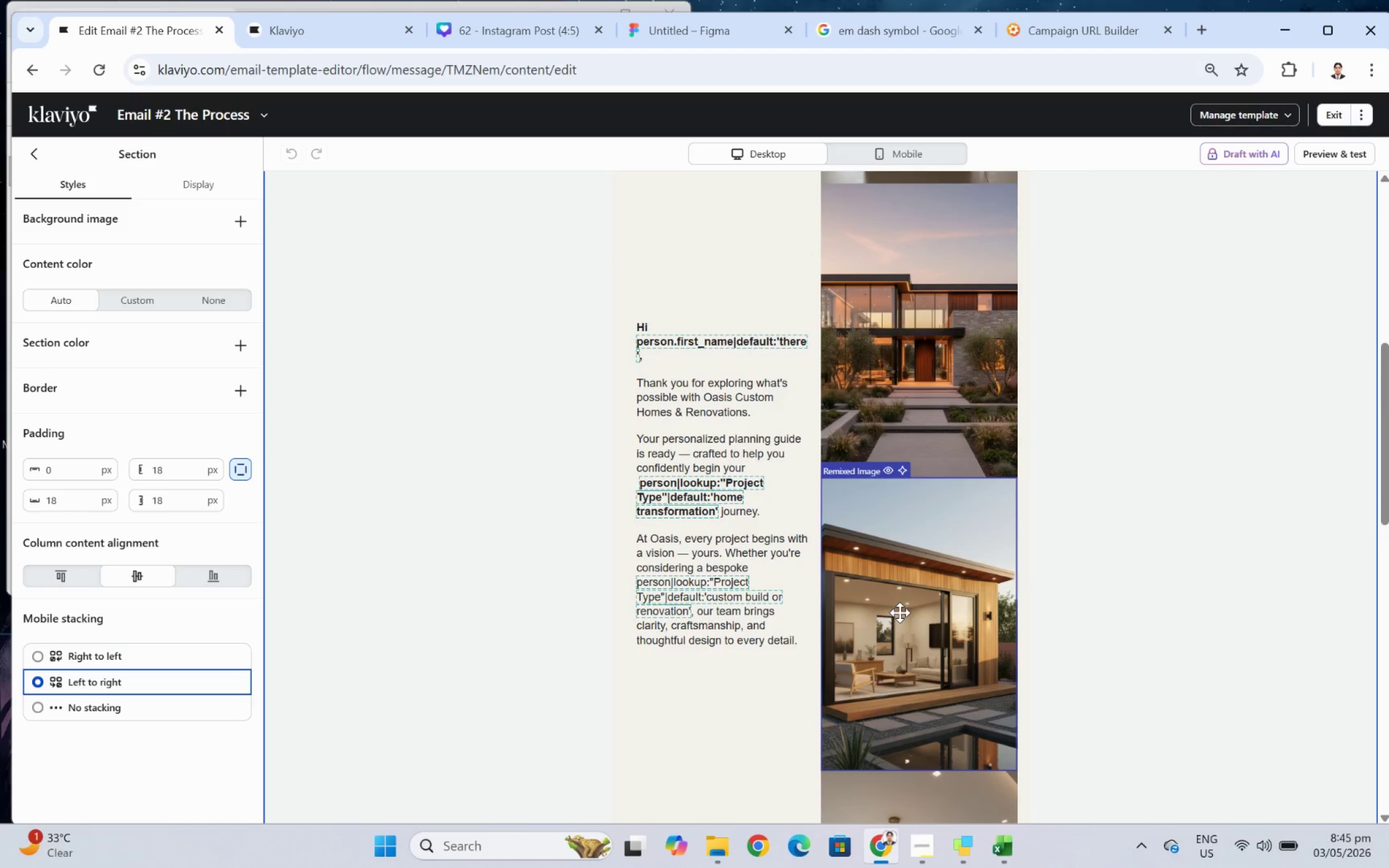 
scroll: coordinate [899, 612], scroll_direction: up, amount: 2.0
 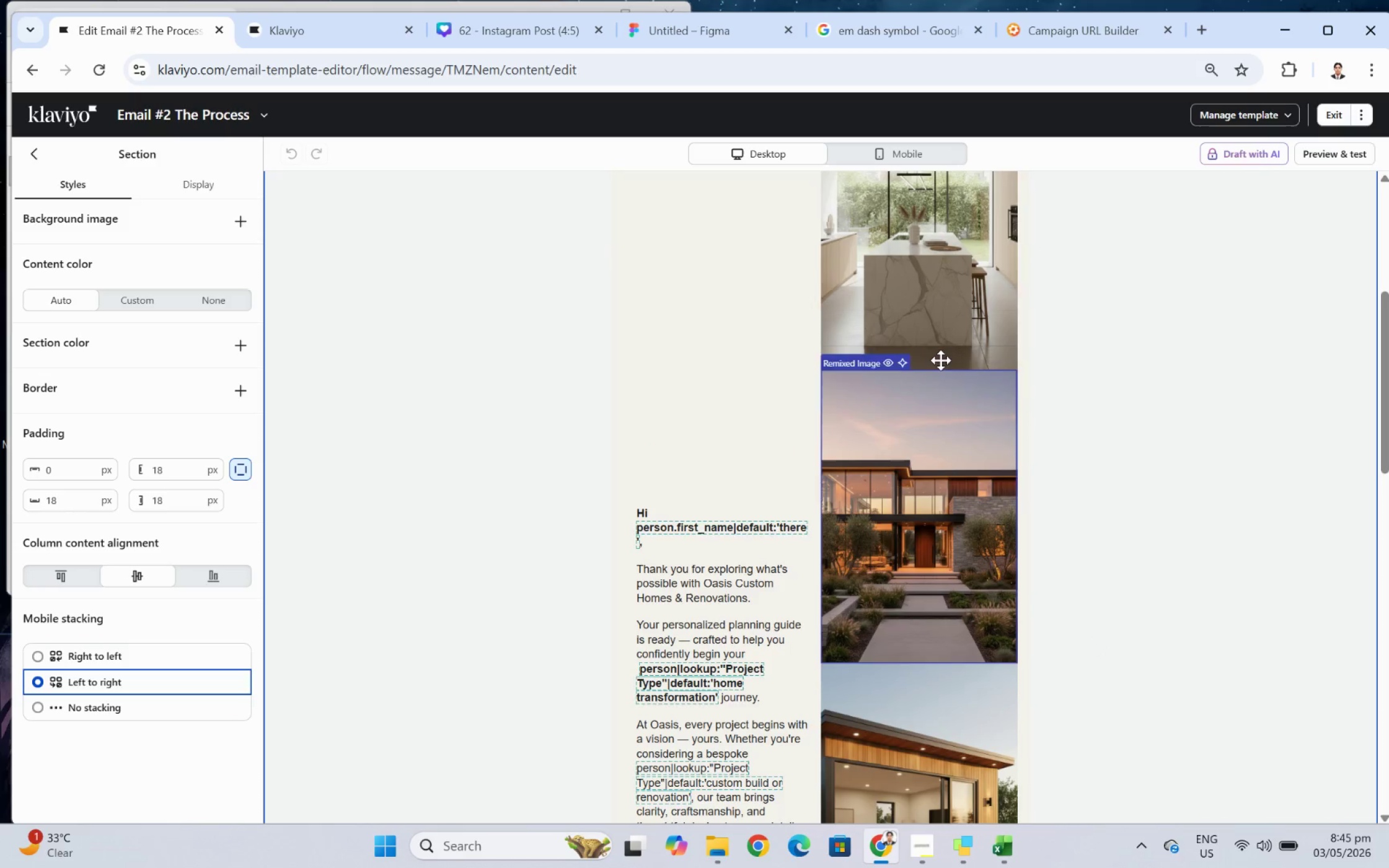 
left_click([935, 356])